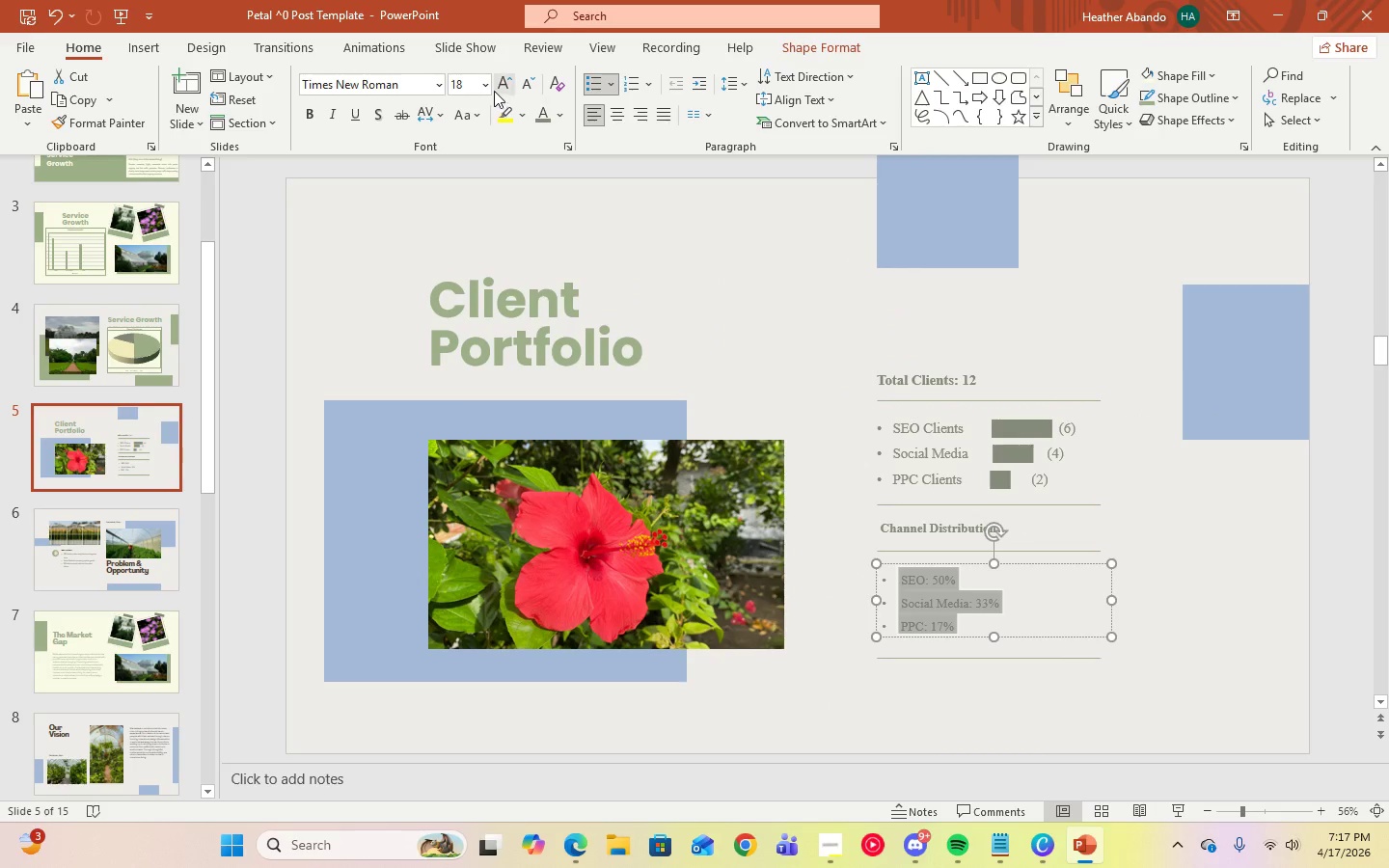 
left_click([486, 89])
 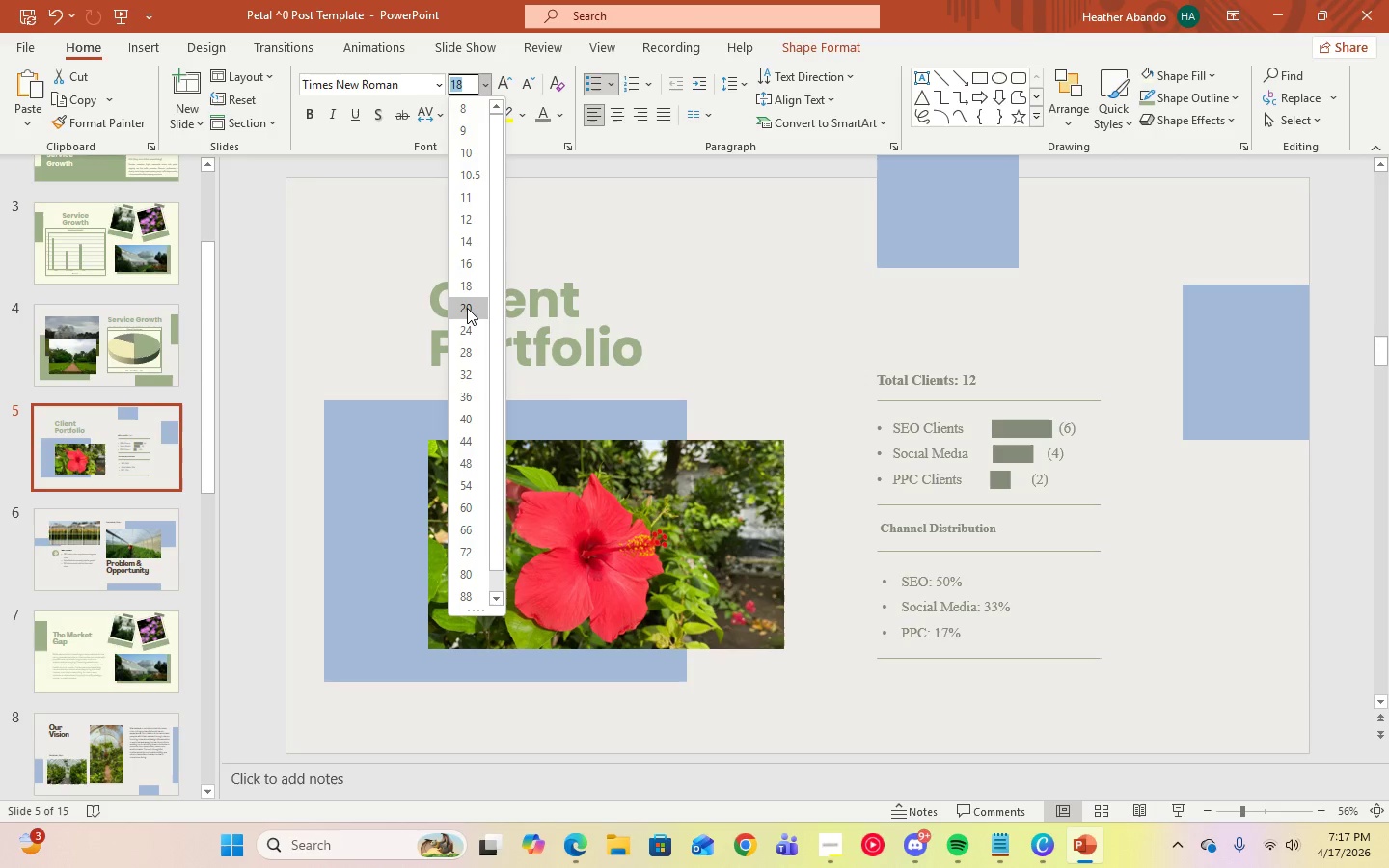 
left_click([467, 308])
 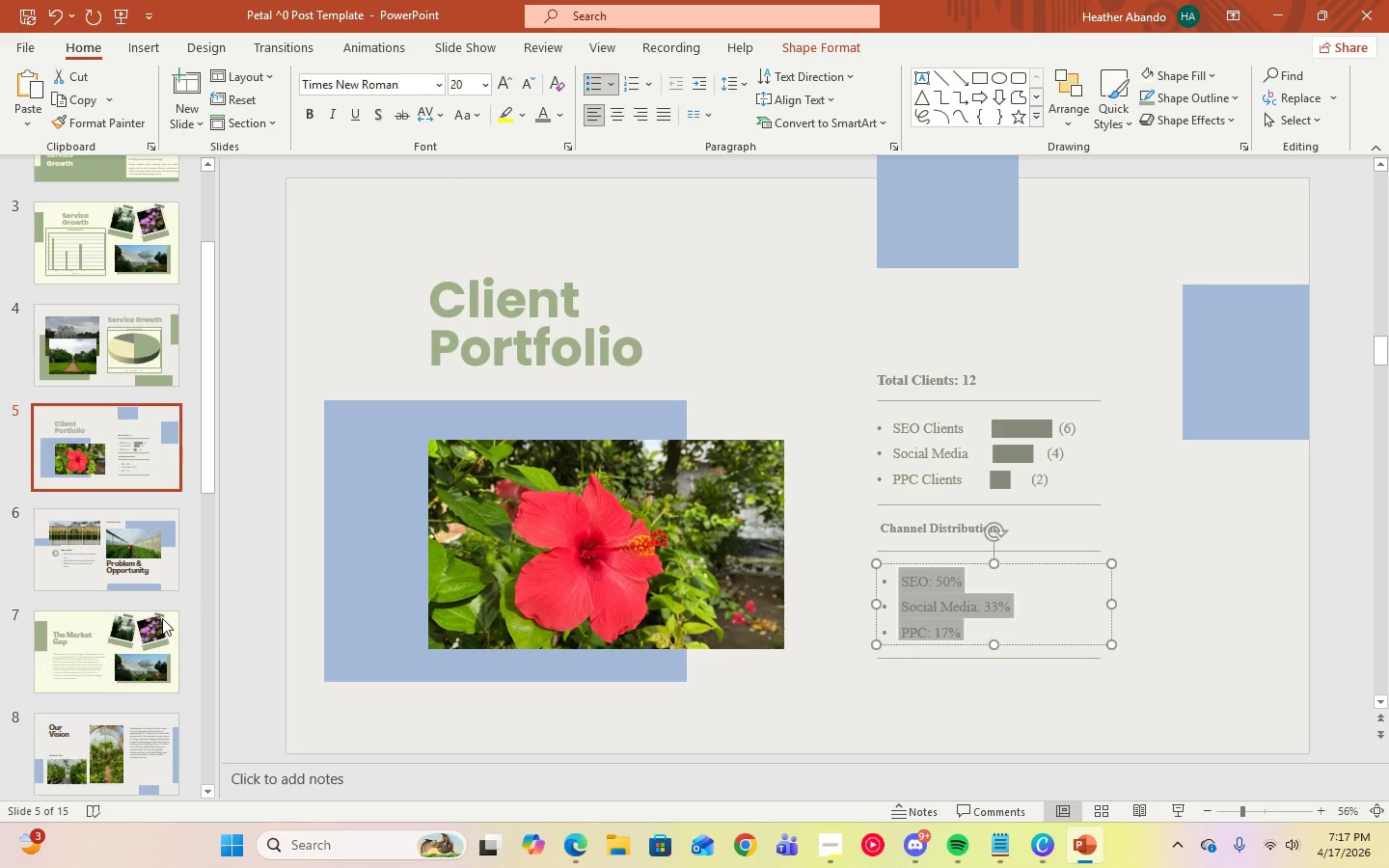 
left_click([125, 586])
 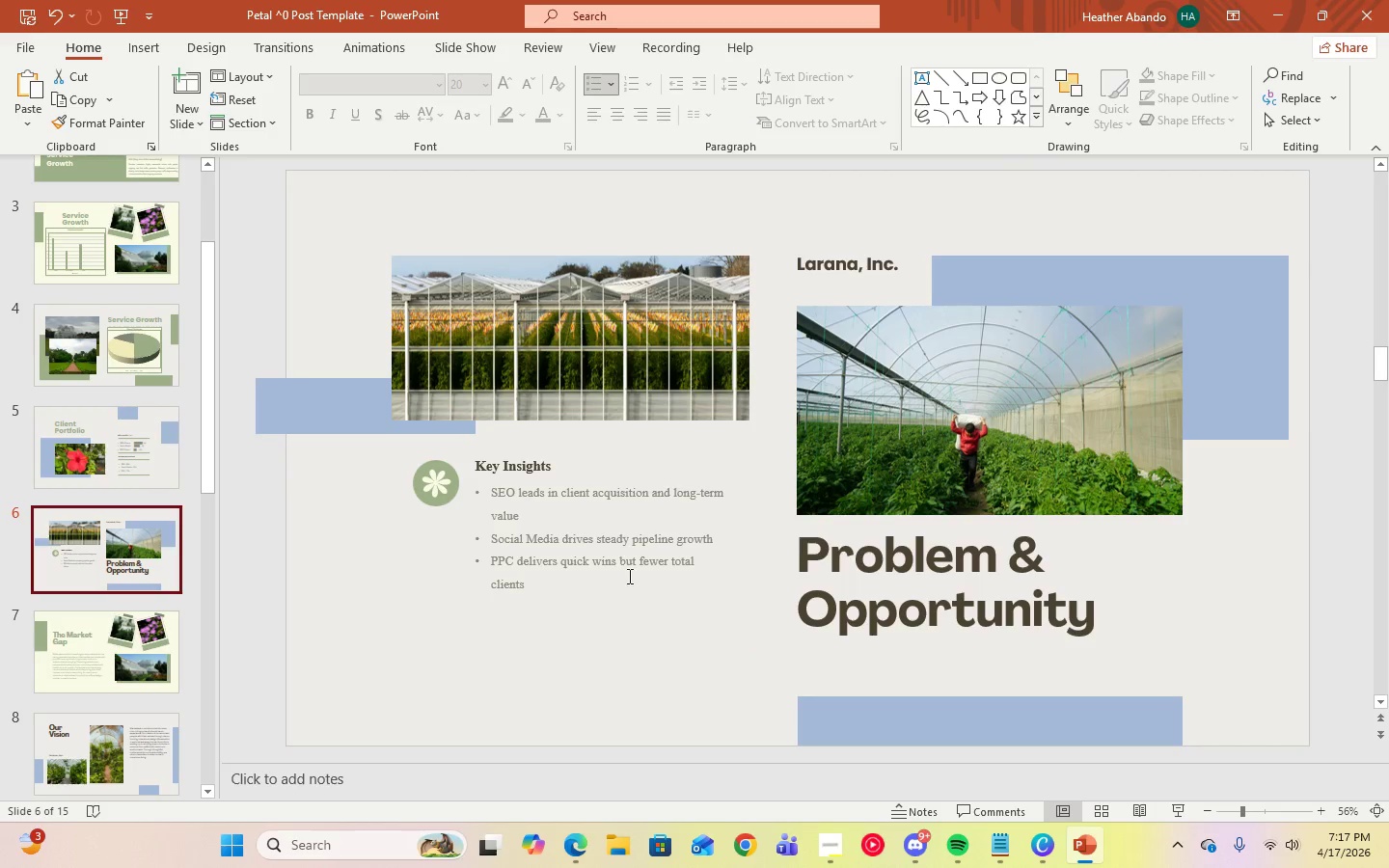 
left_click([621, 576])
 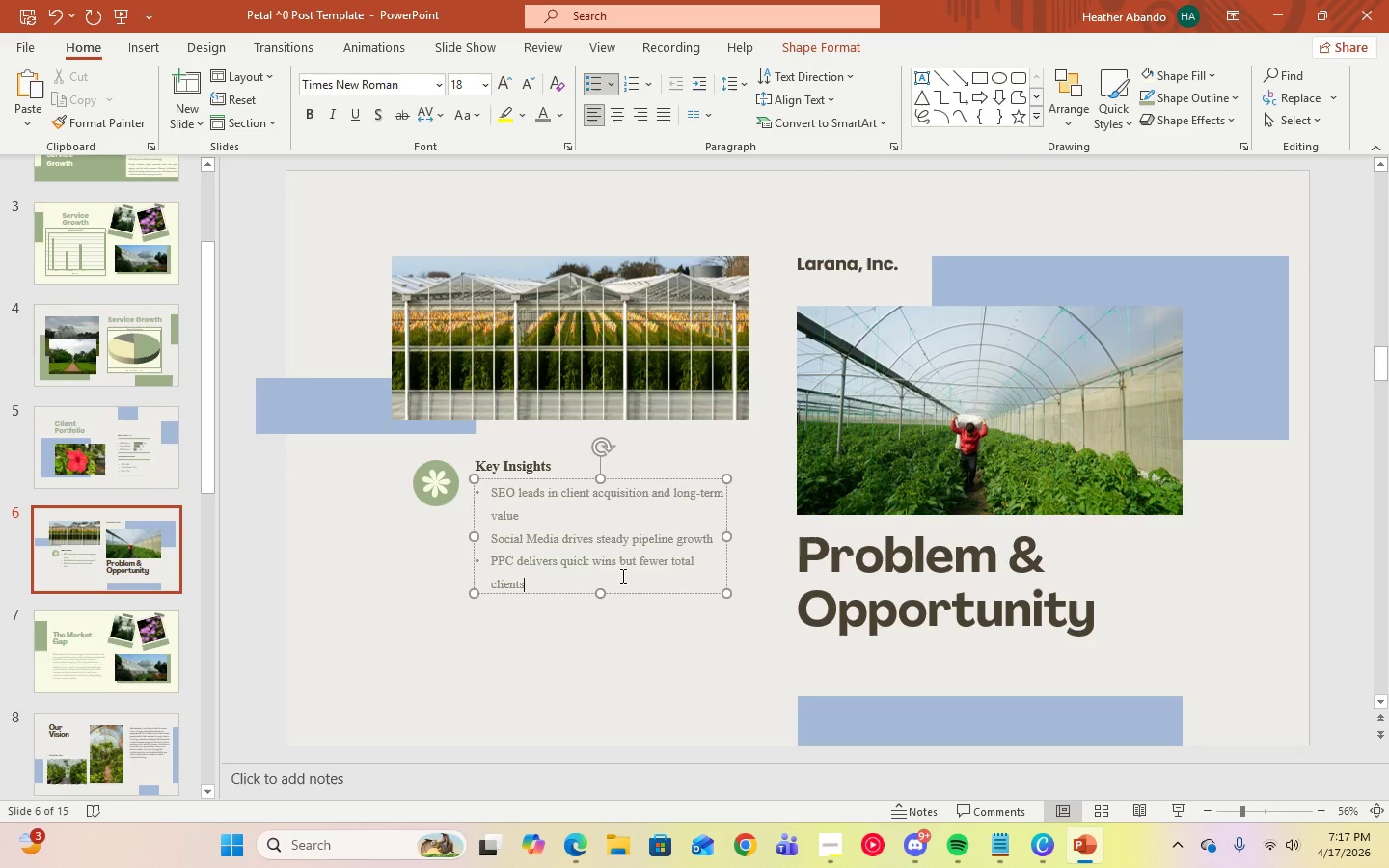 
key(Control+A)
 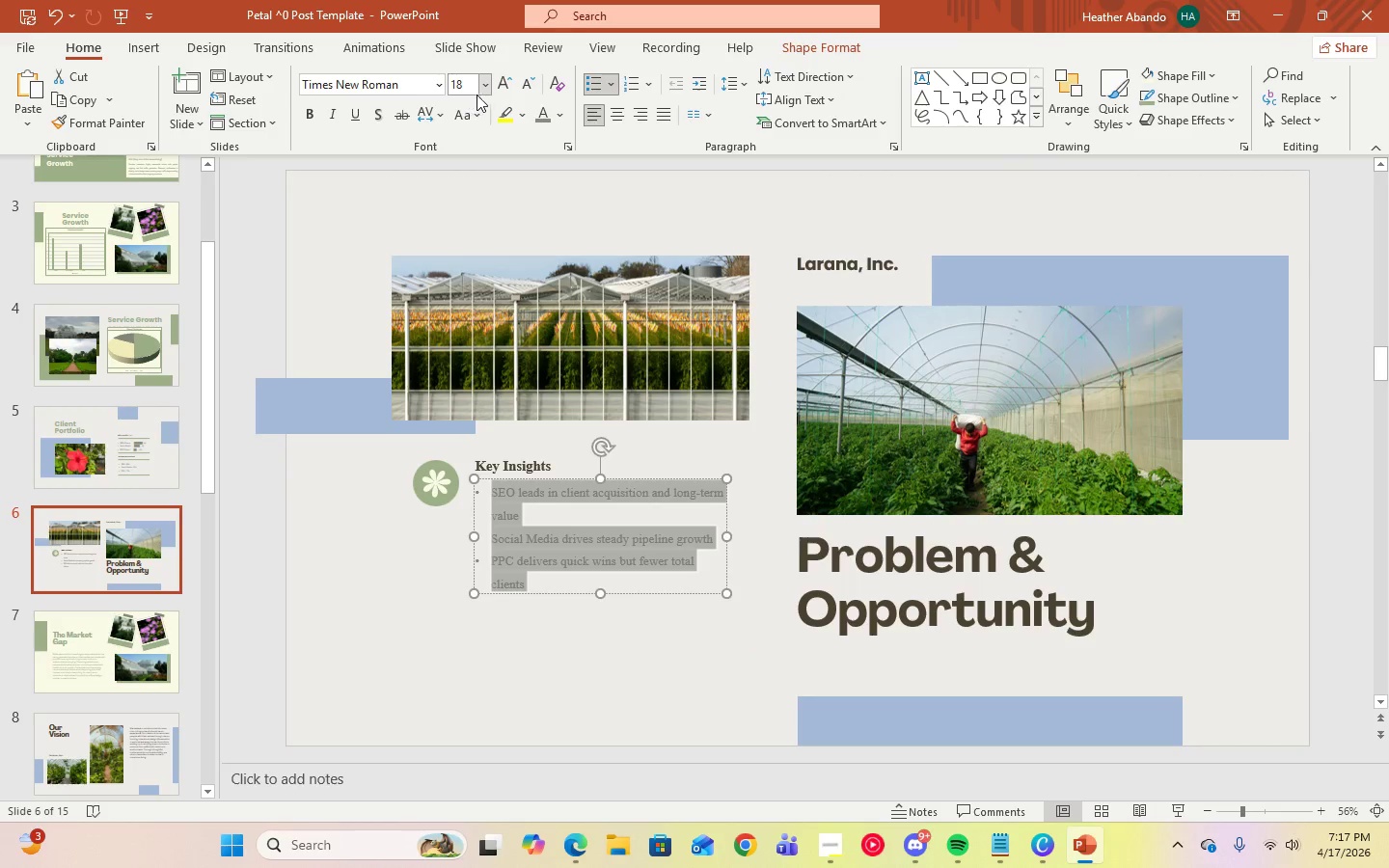 
left_click([485, 86])
 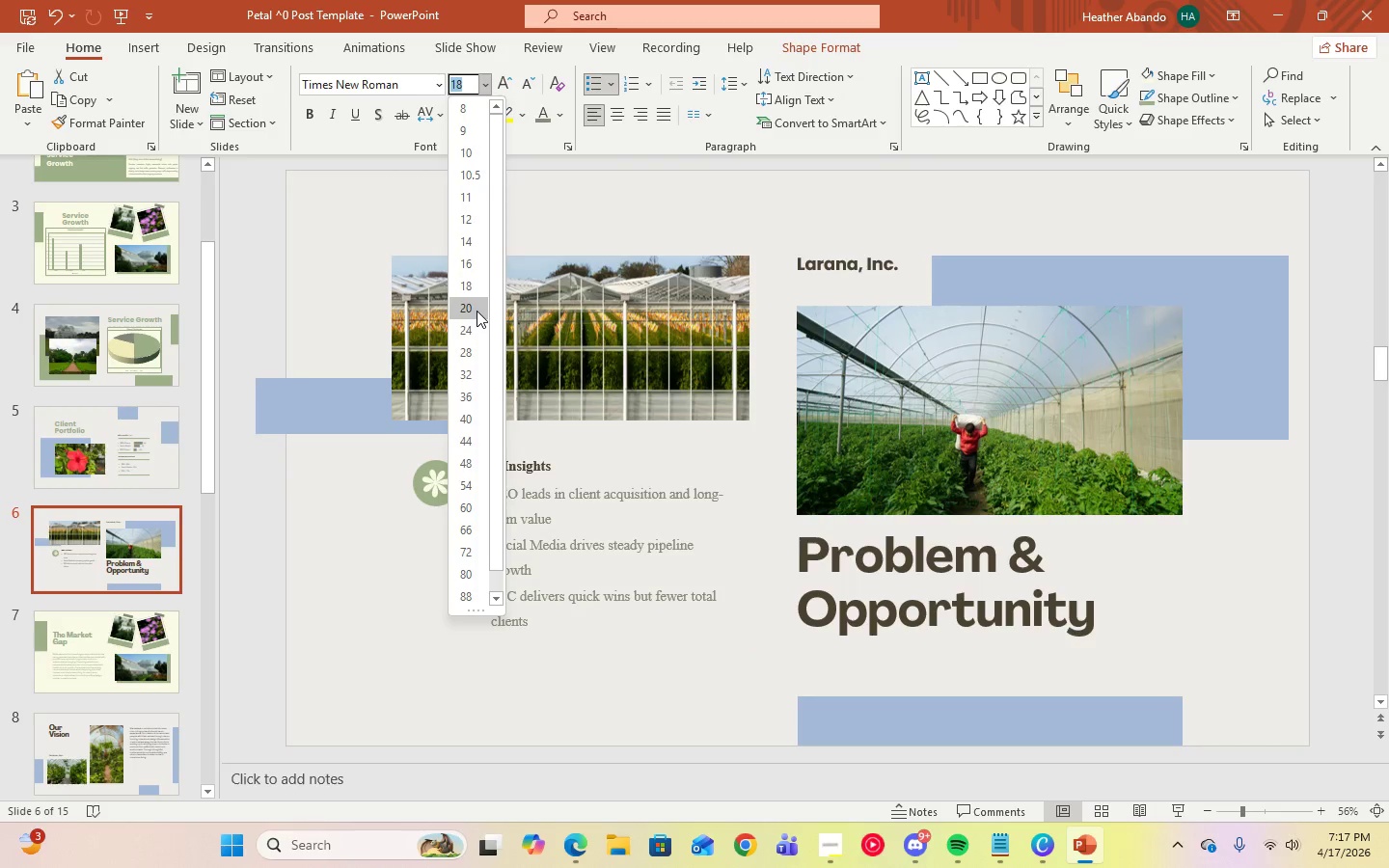 
left_click([477, 311])
 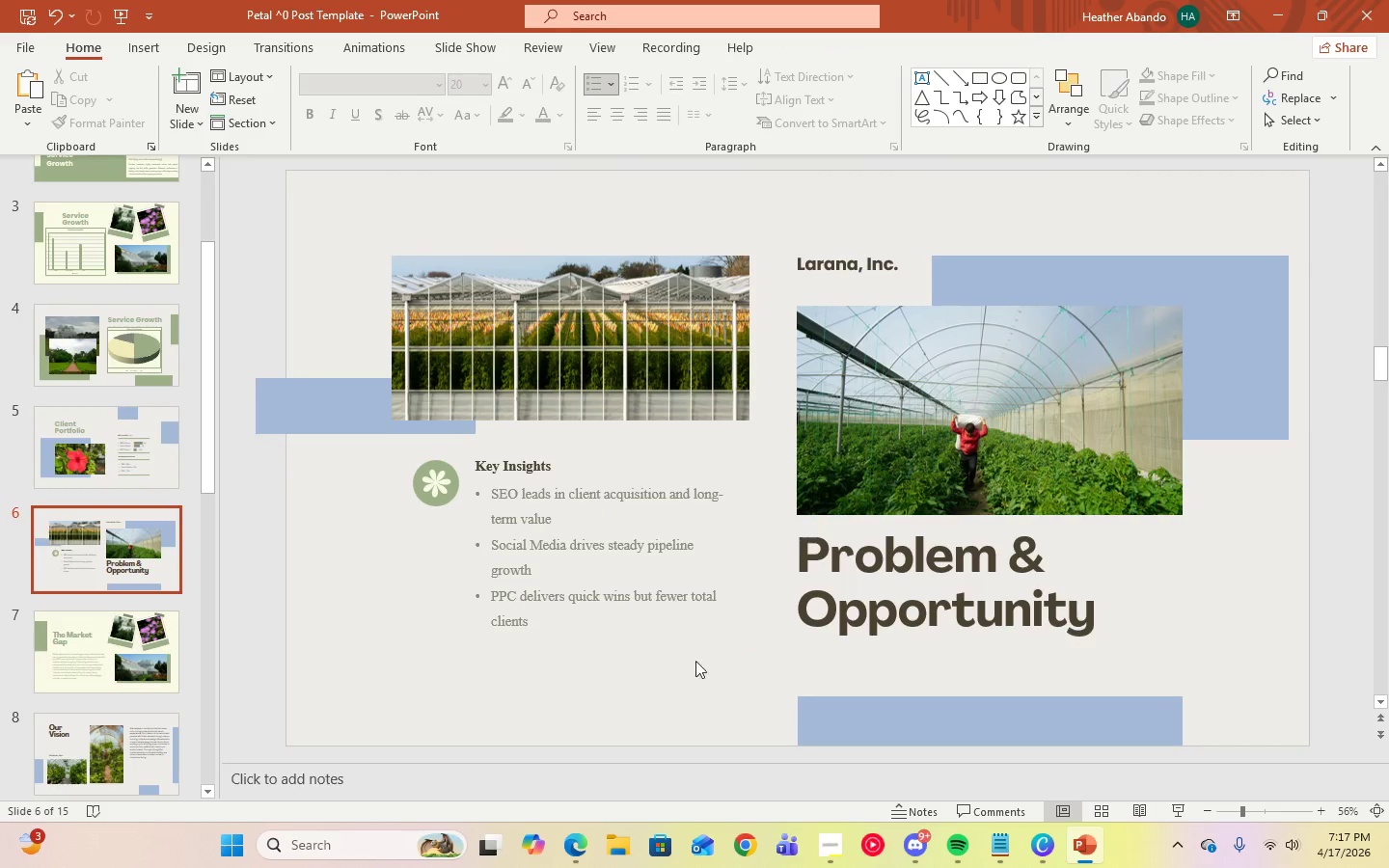 
double_click([610, 588])
 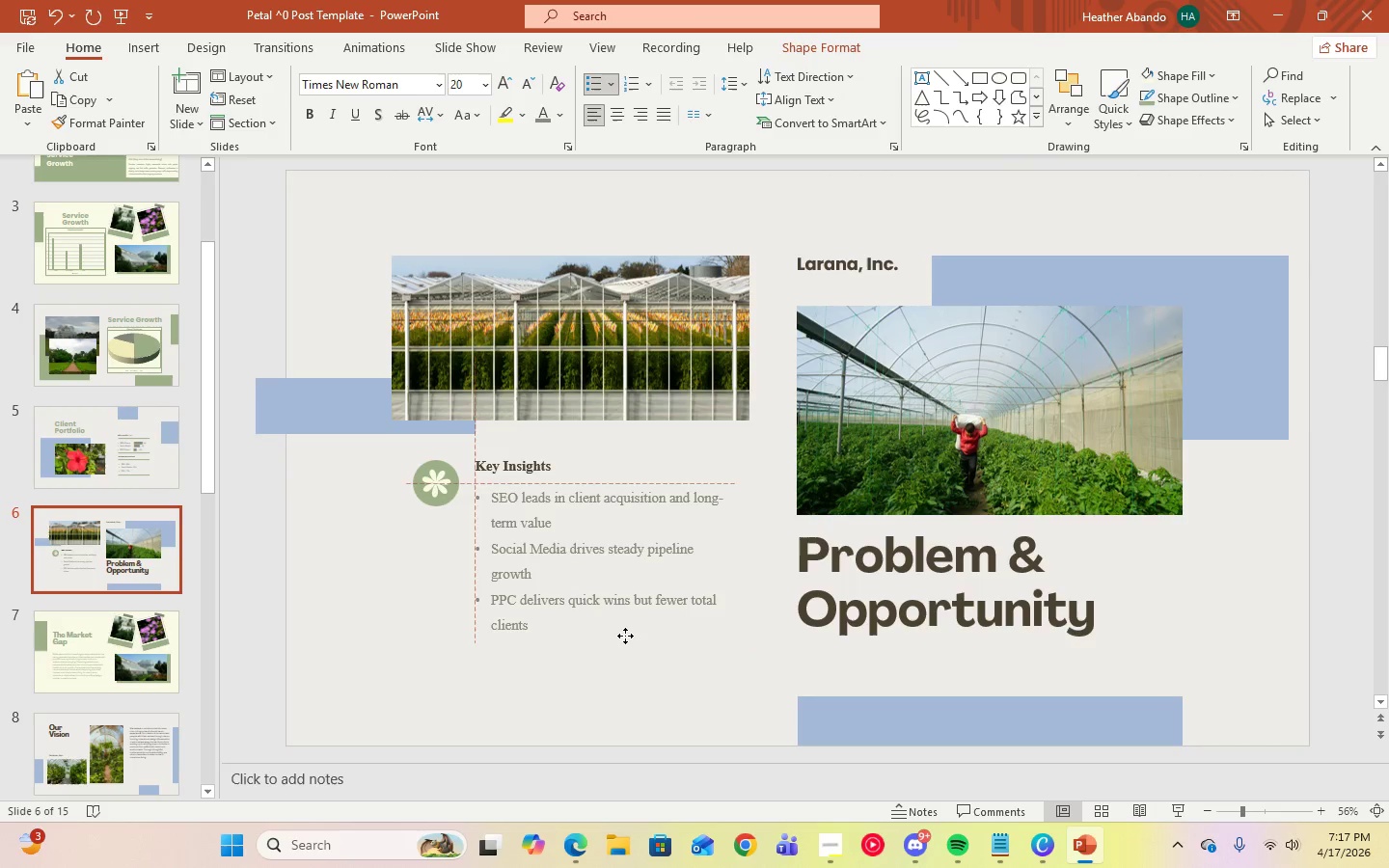 
left_click([693, 669])
 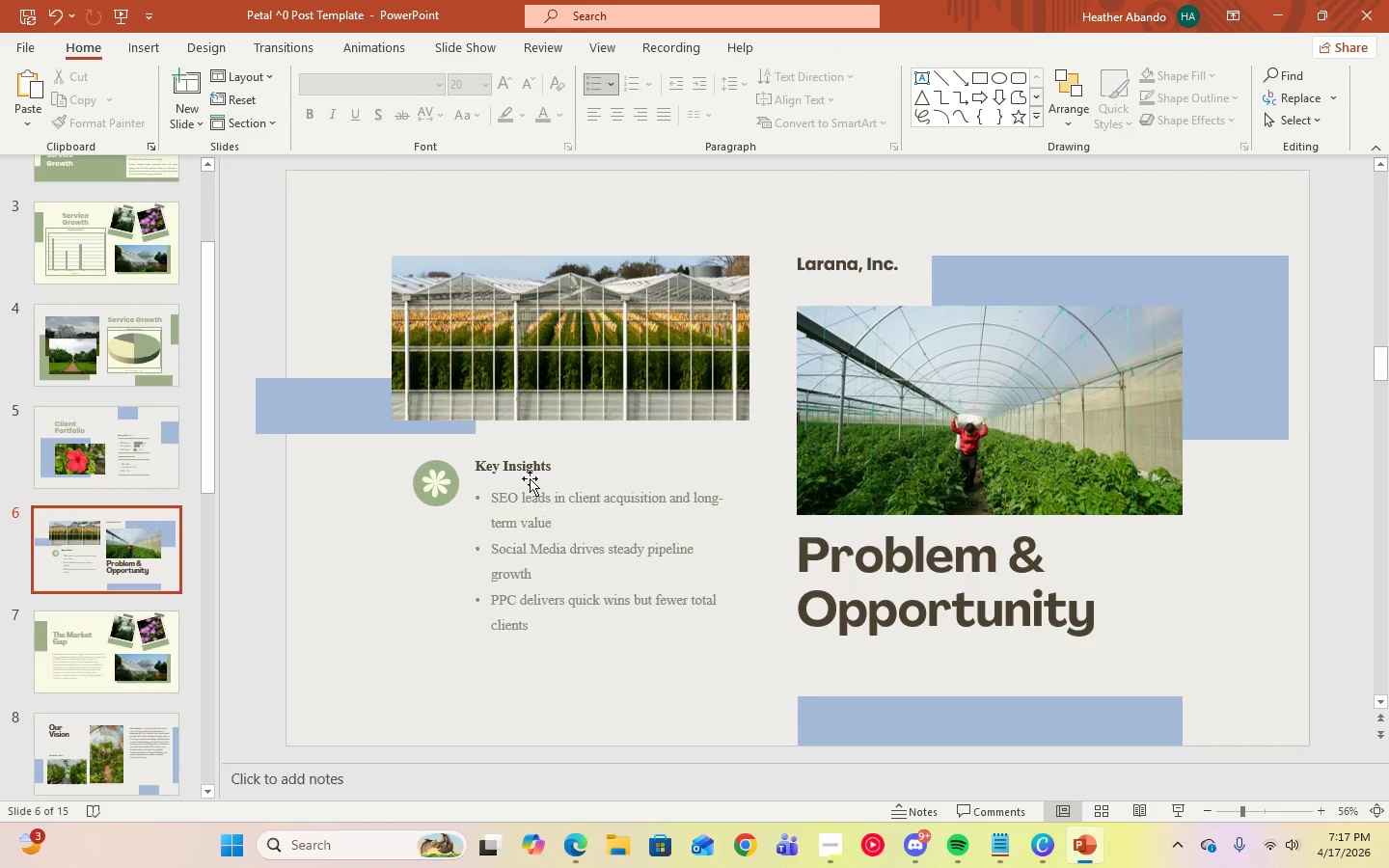 
left_click([527, 463])
 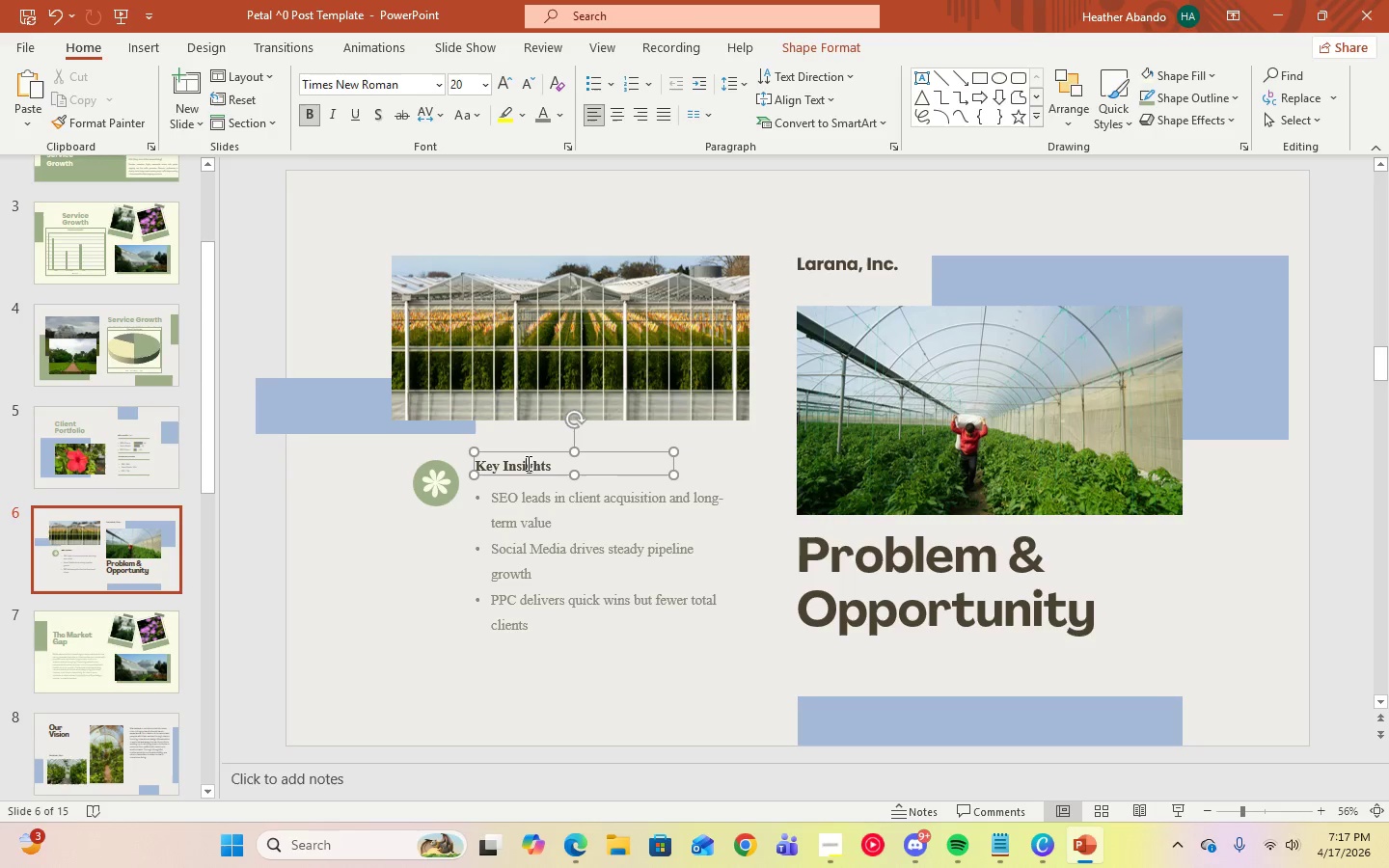 
key(Control+A)
 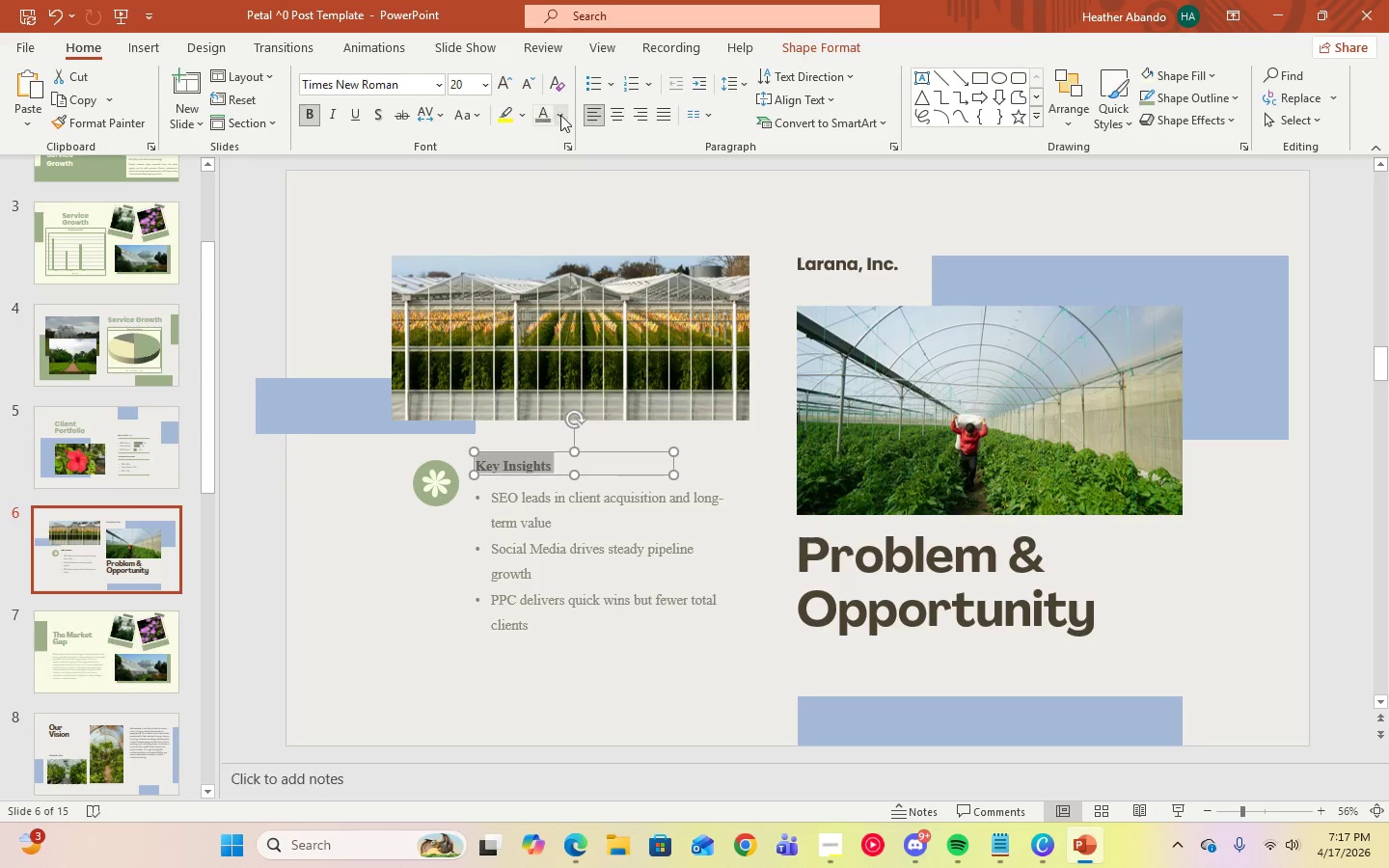 
left_click([562, 115])
 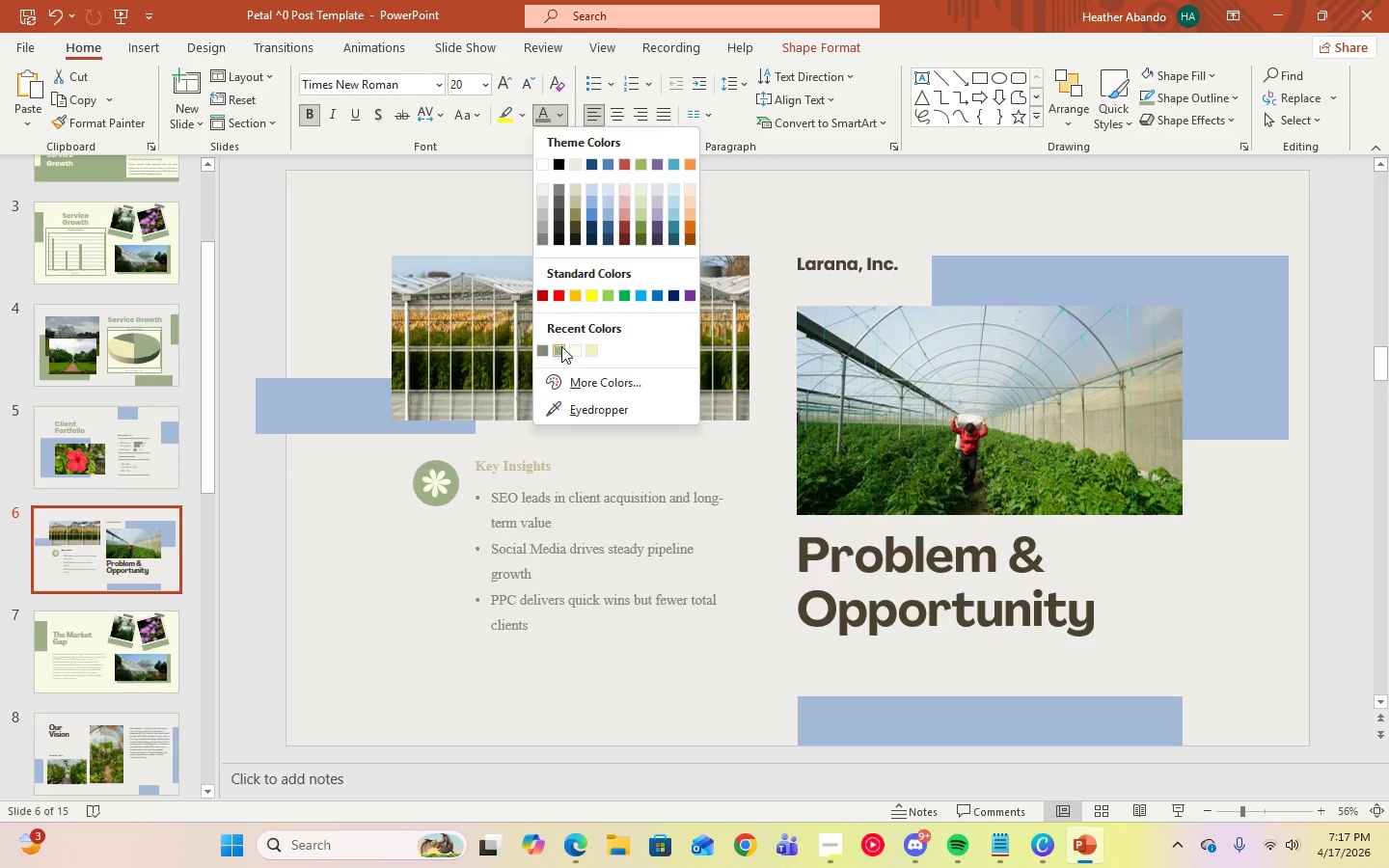 
left_click([561, 347])
 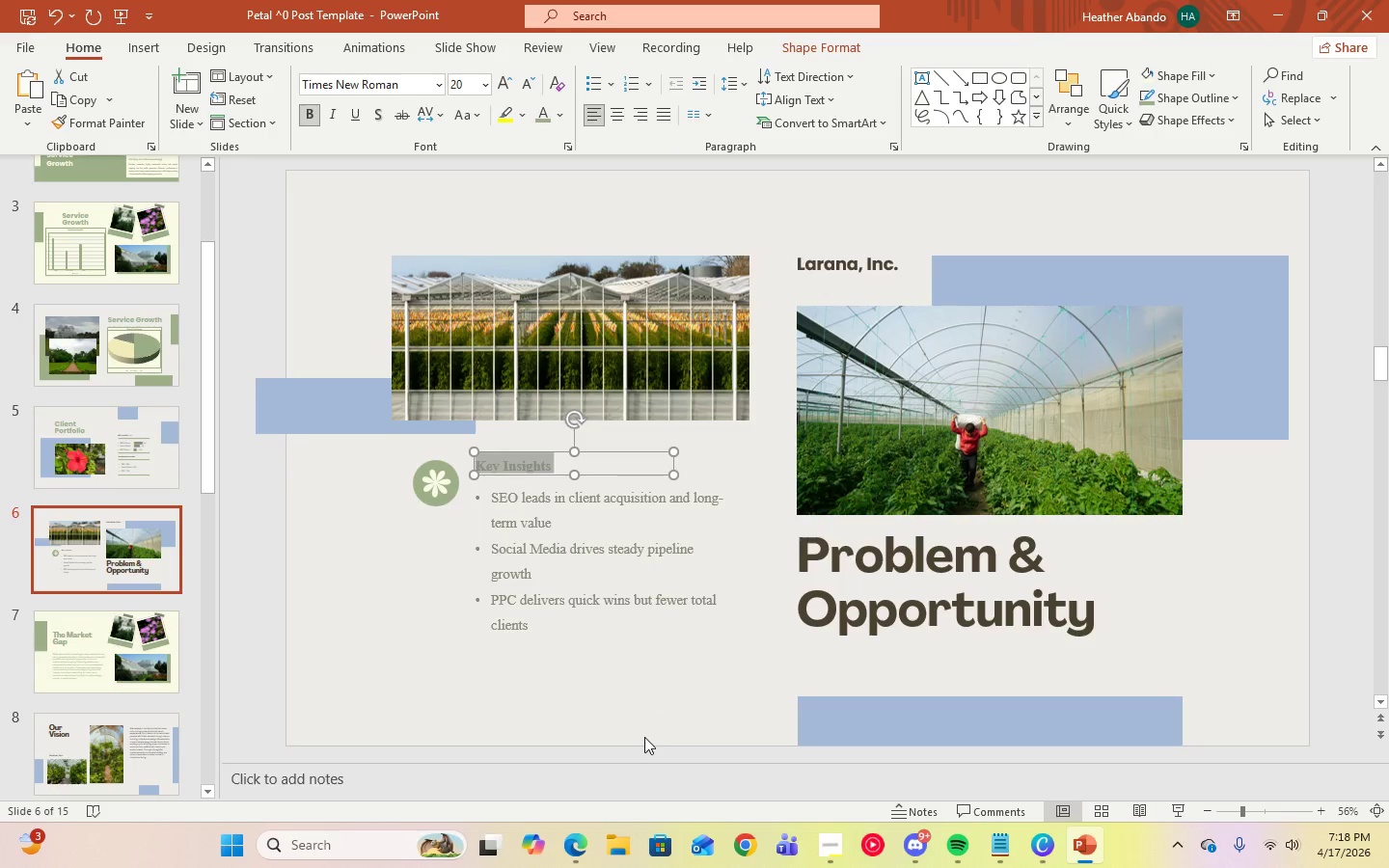 
left_click([644, 721])
 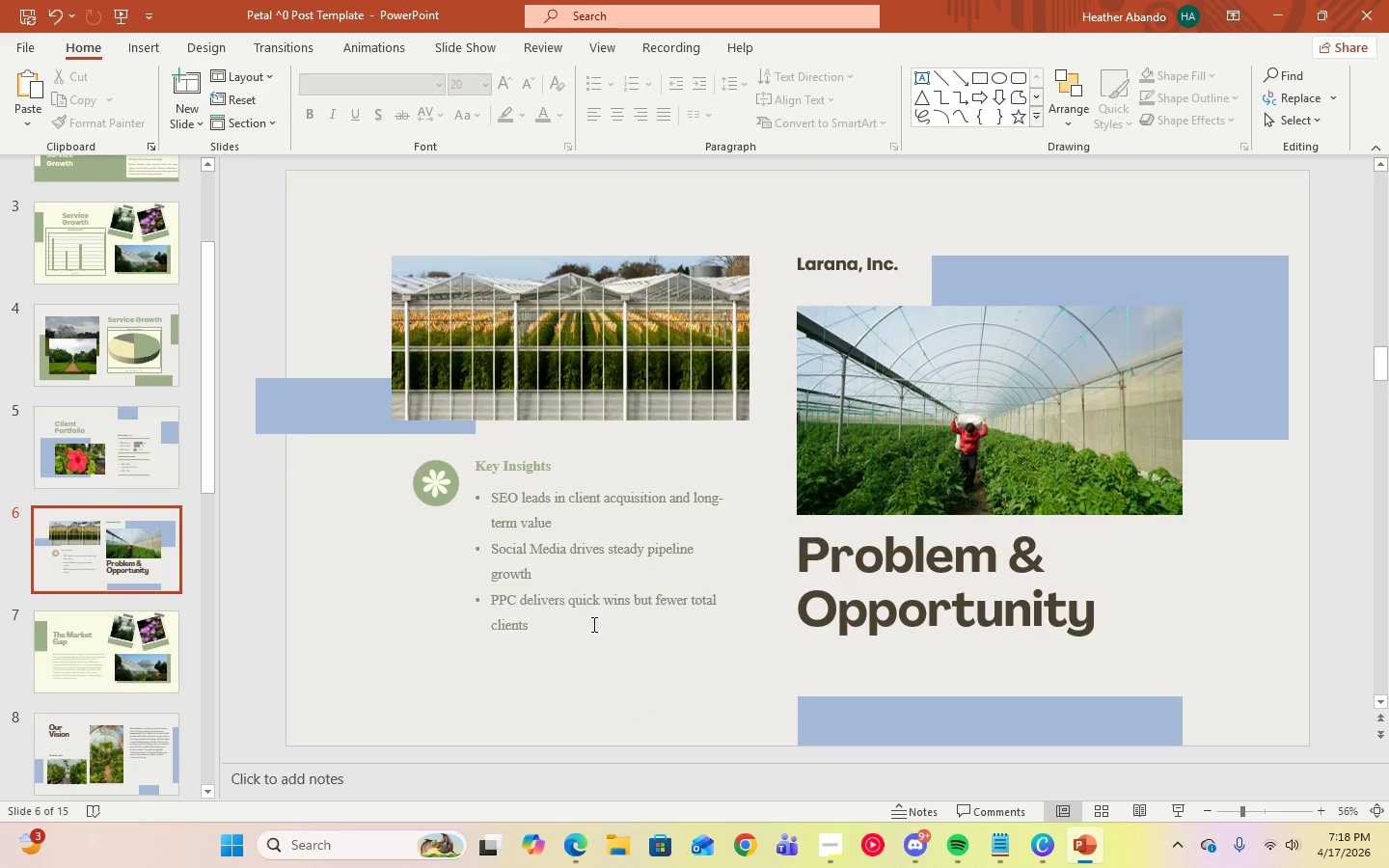 
left_click([566, 598])
 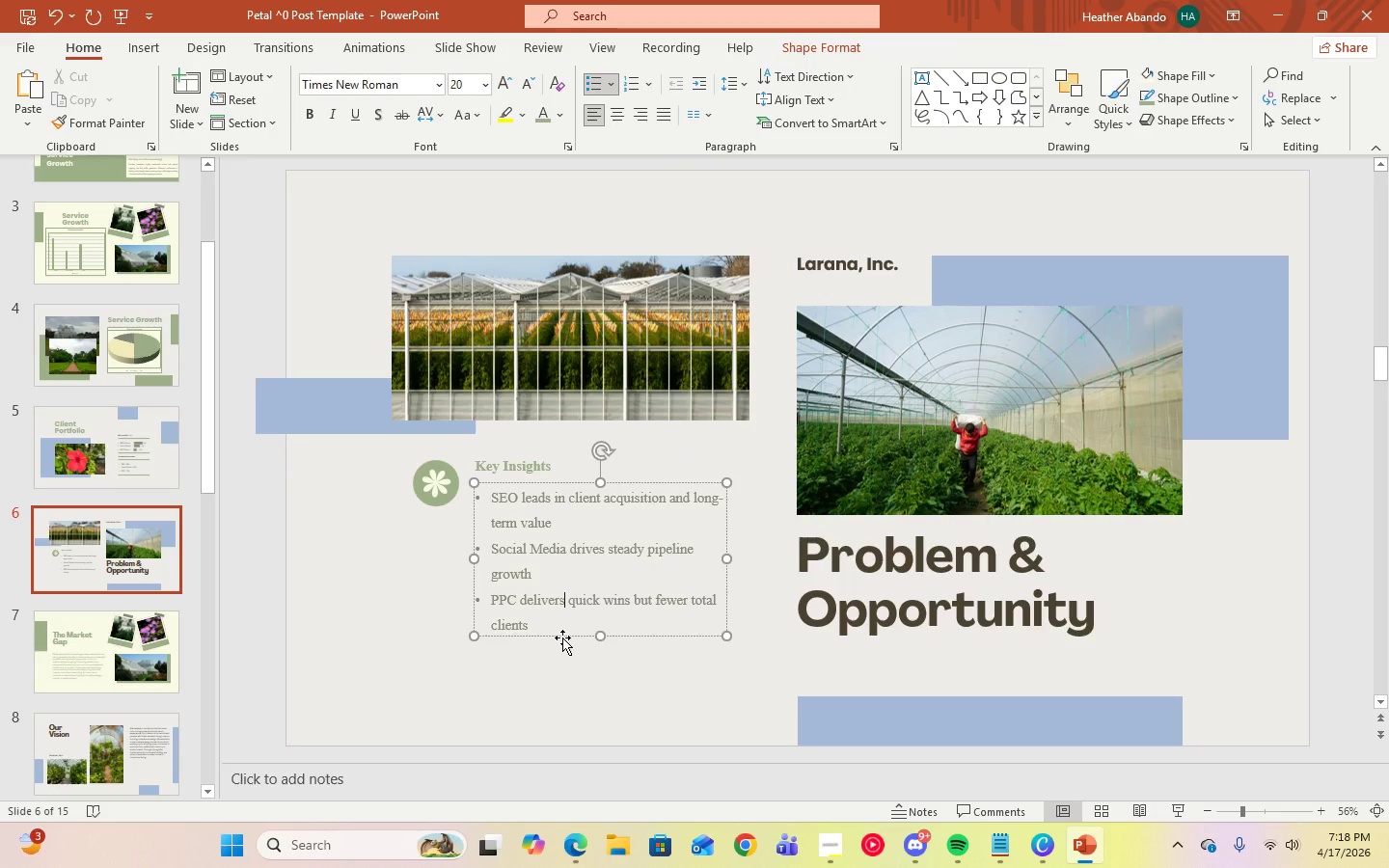 
left_click_drag(start_coordinate=[562, 636], to_coordinate=[561, 661])
 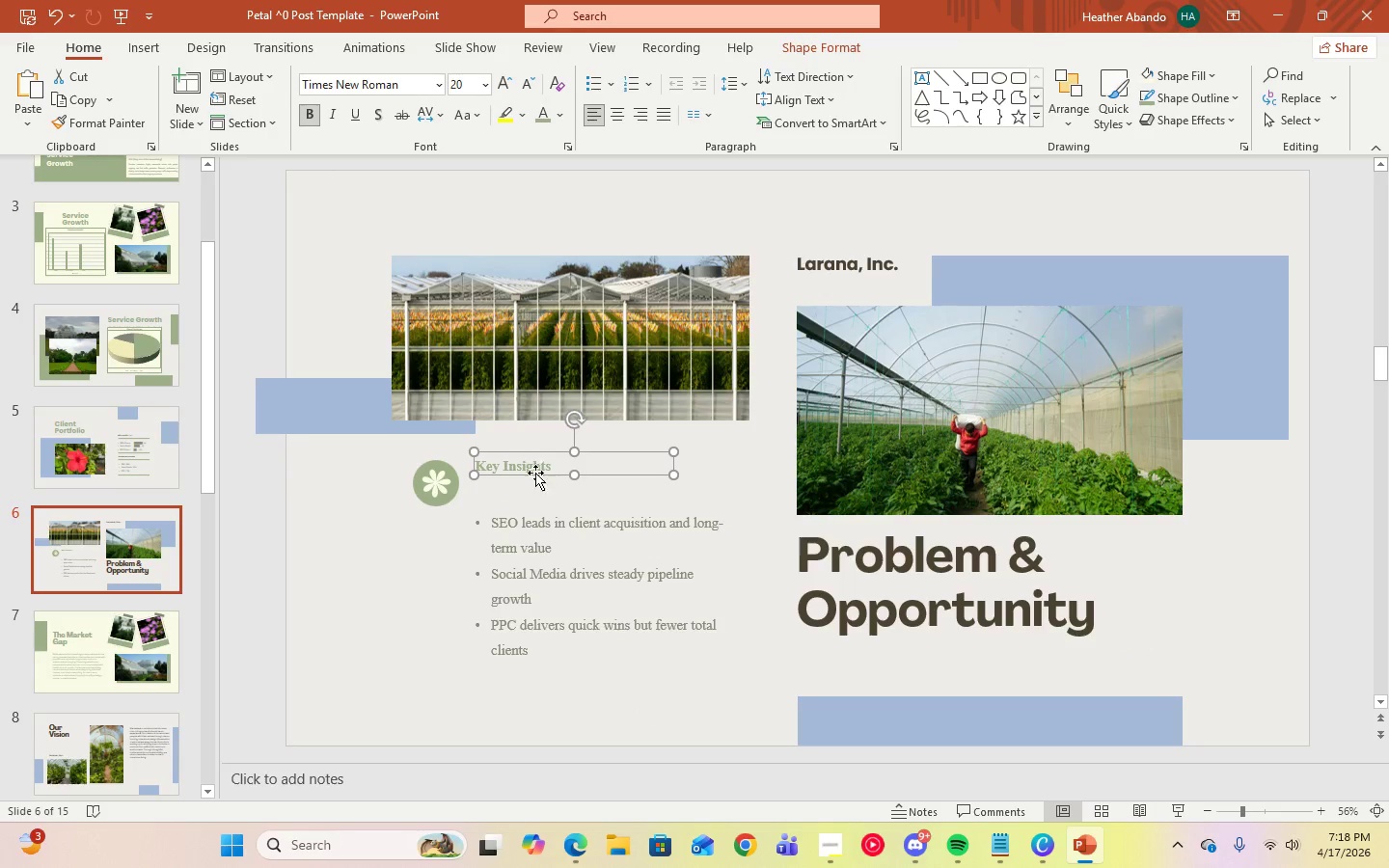 
left_click_drag(start_coordinate=[535, 475], to_coordinate=[534, 493])
 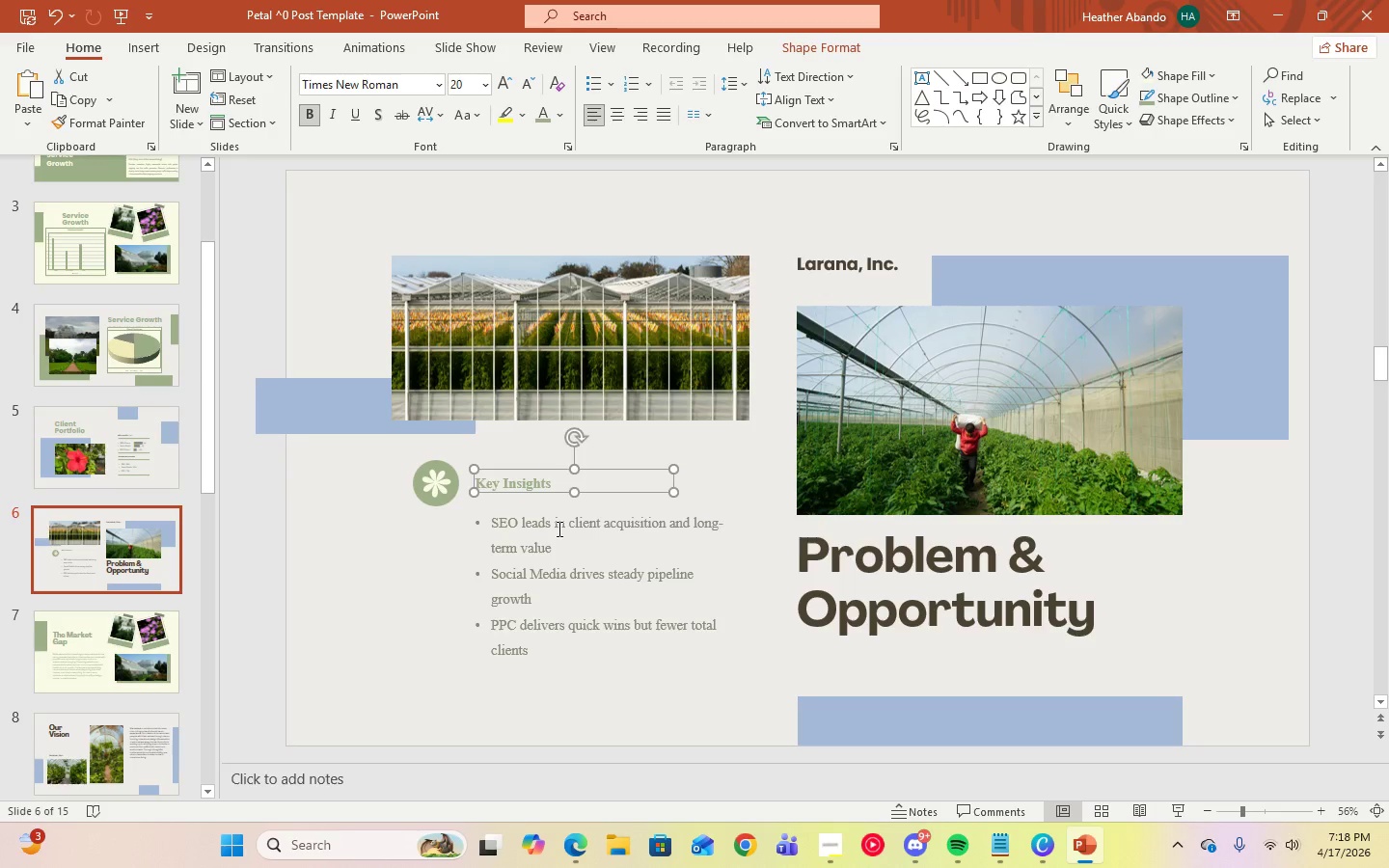 
left_click([558, 529])
 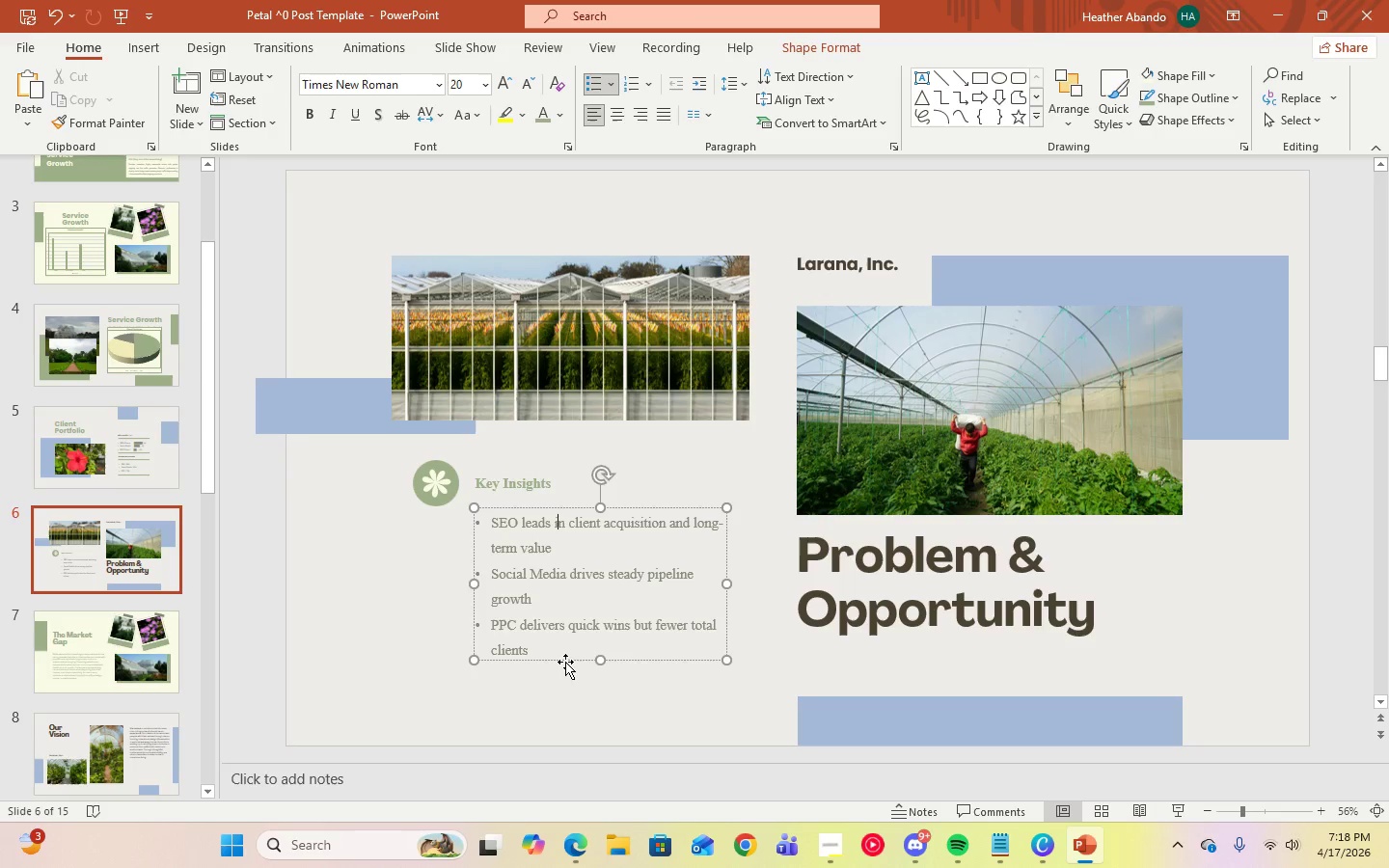 
left_click_drag(start_coordinate=[565, 660], to_coordinate=[560, 660])
 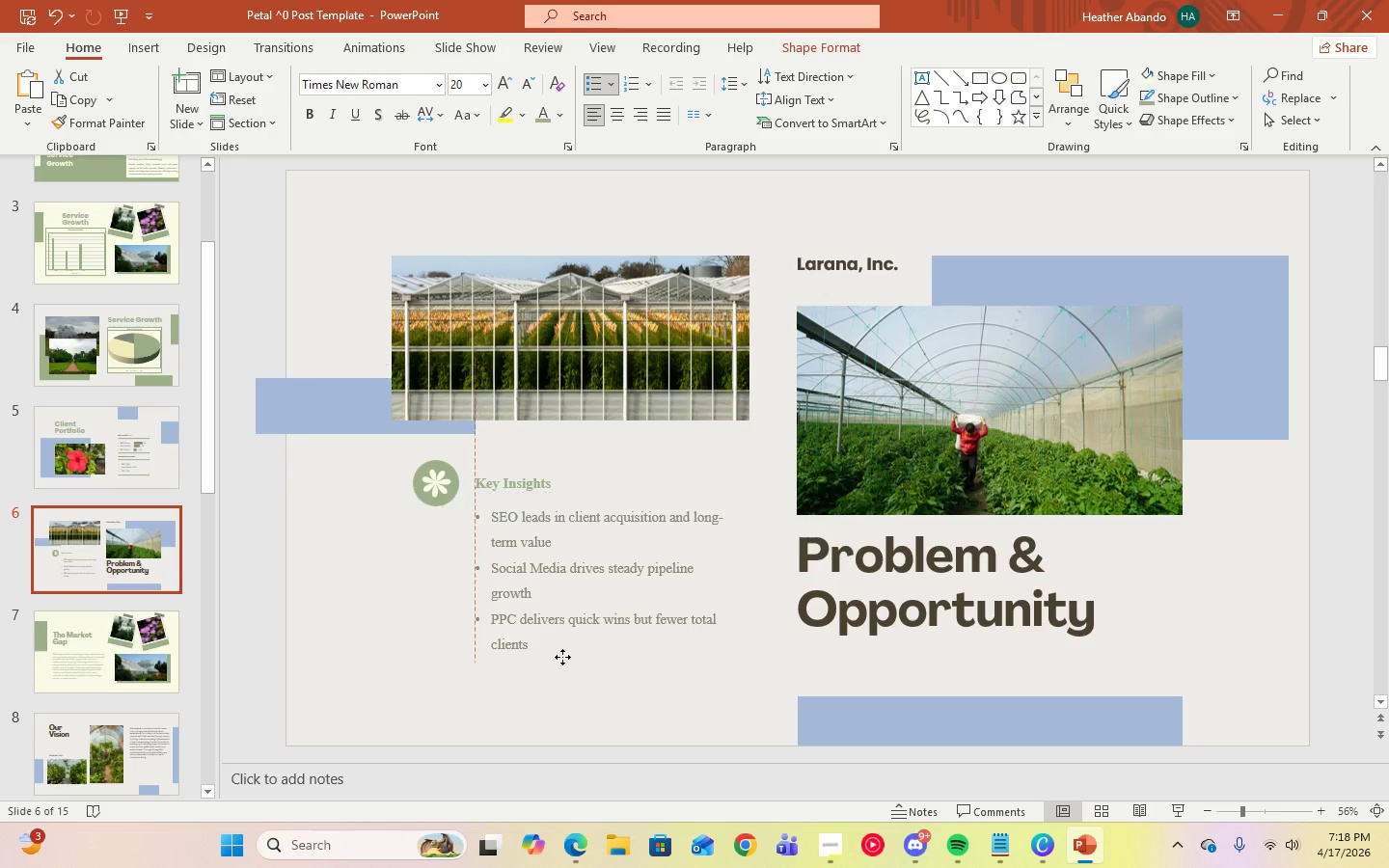 
wait(6.47)
 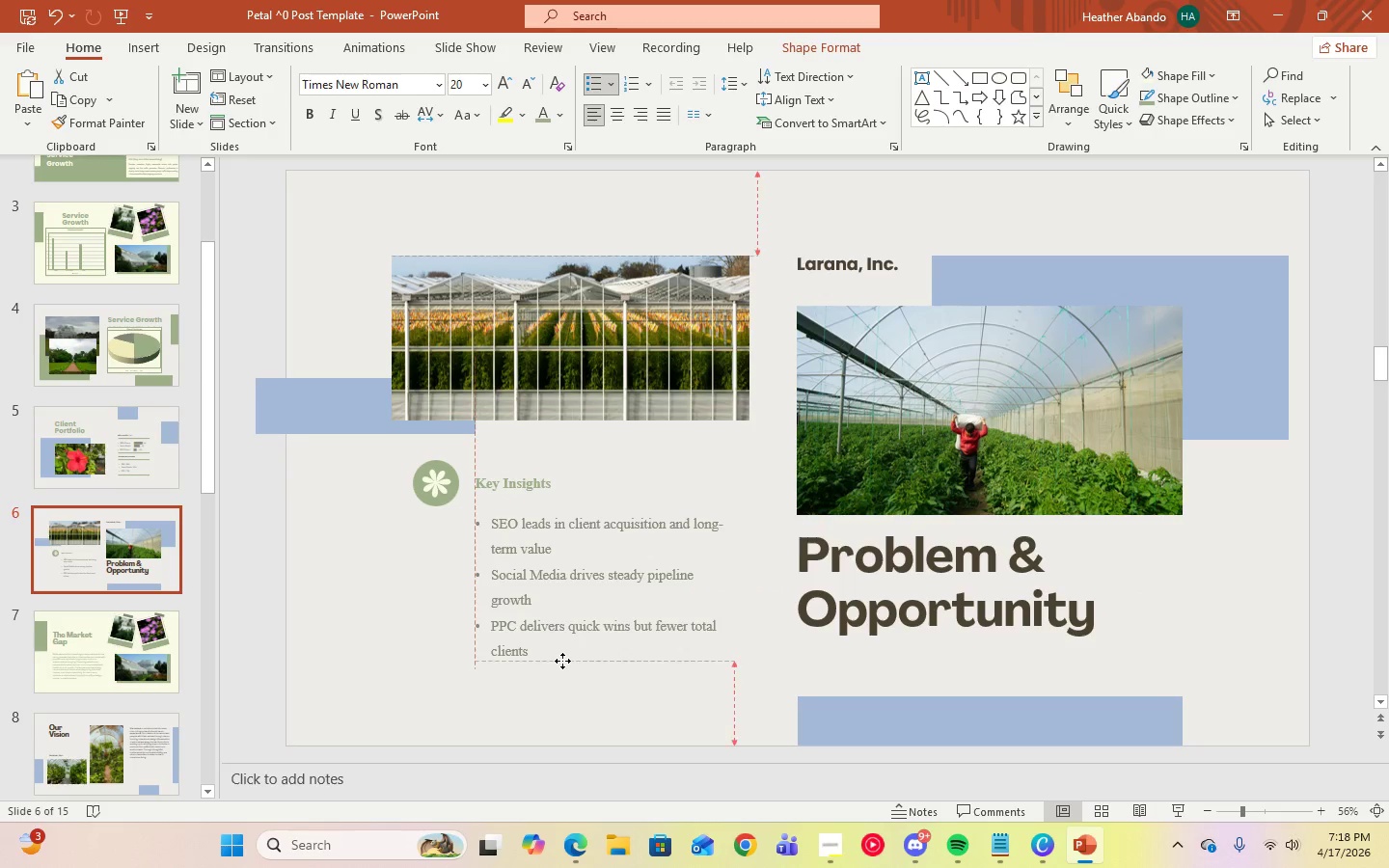 
left_click([478, 709])
 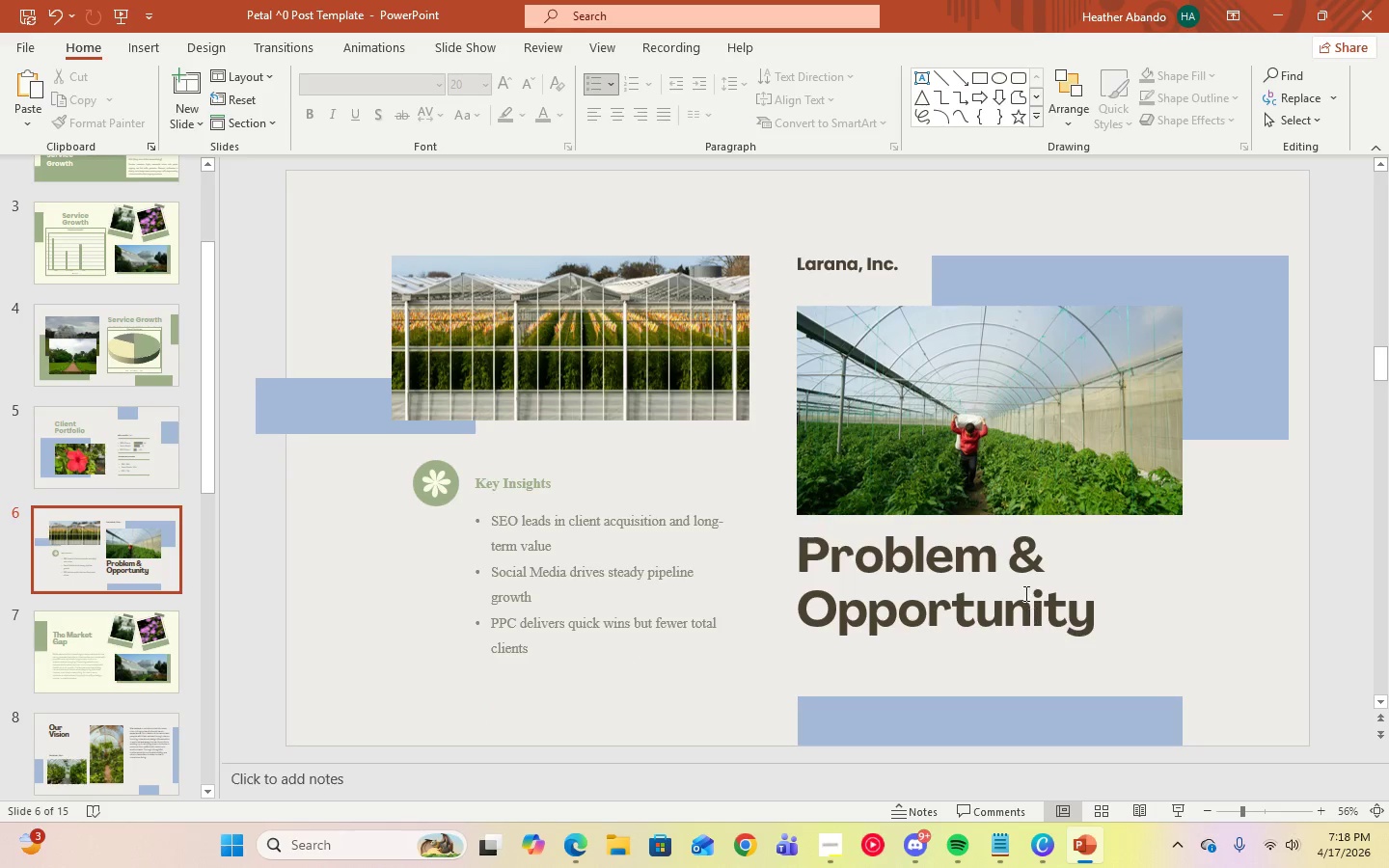 
left_click([847, 266])
 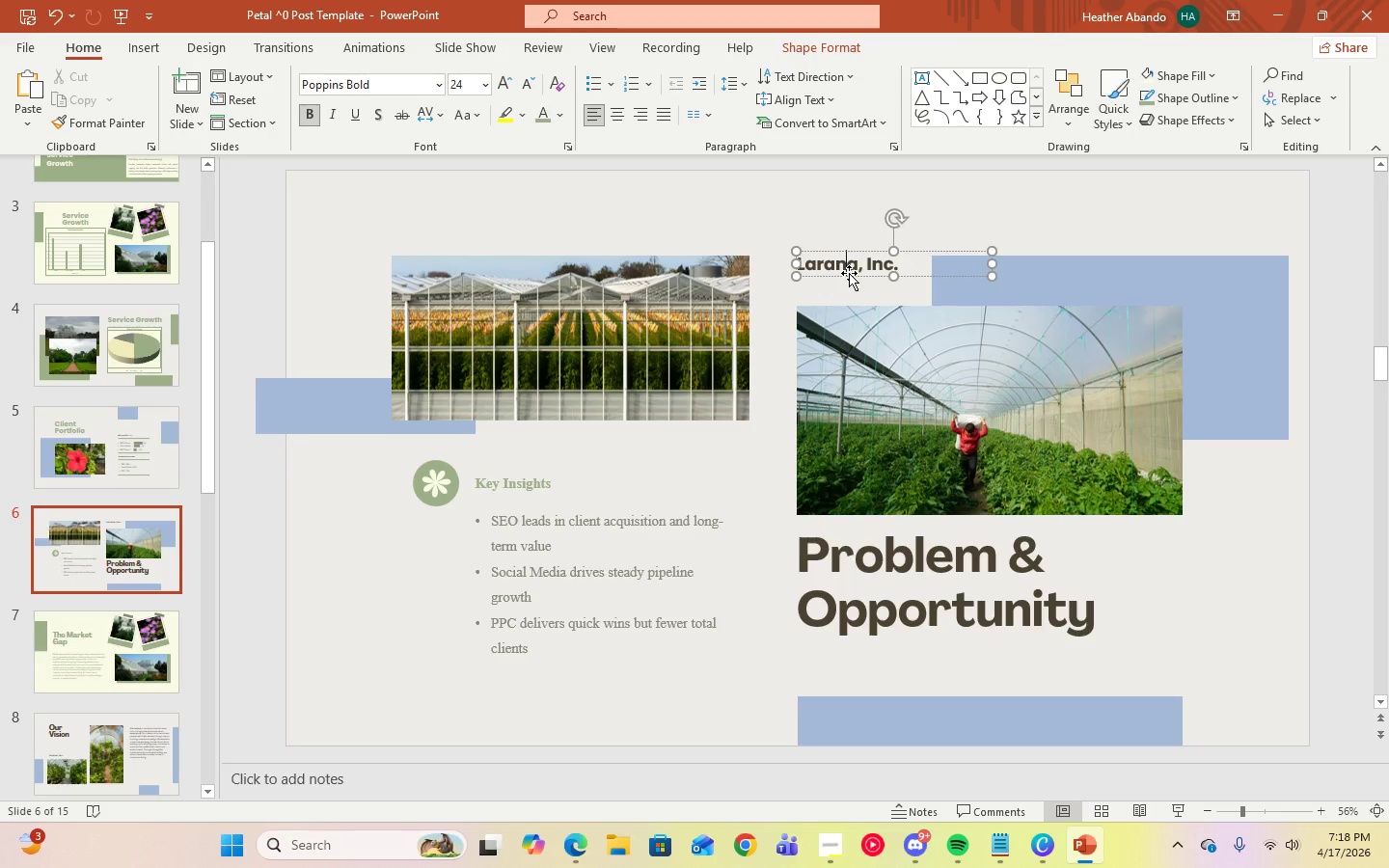 
left_click([849, 273])
 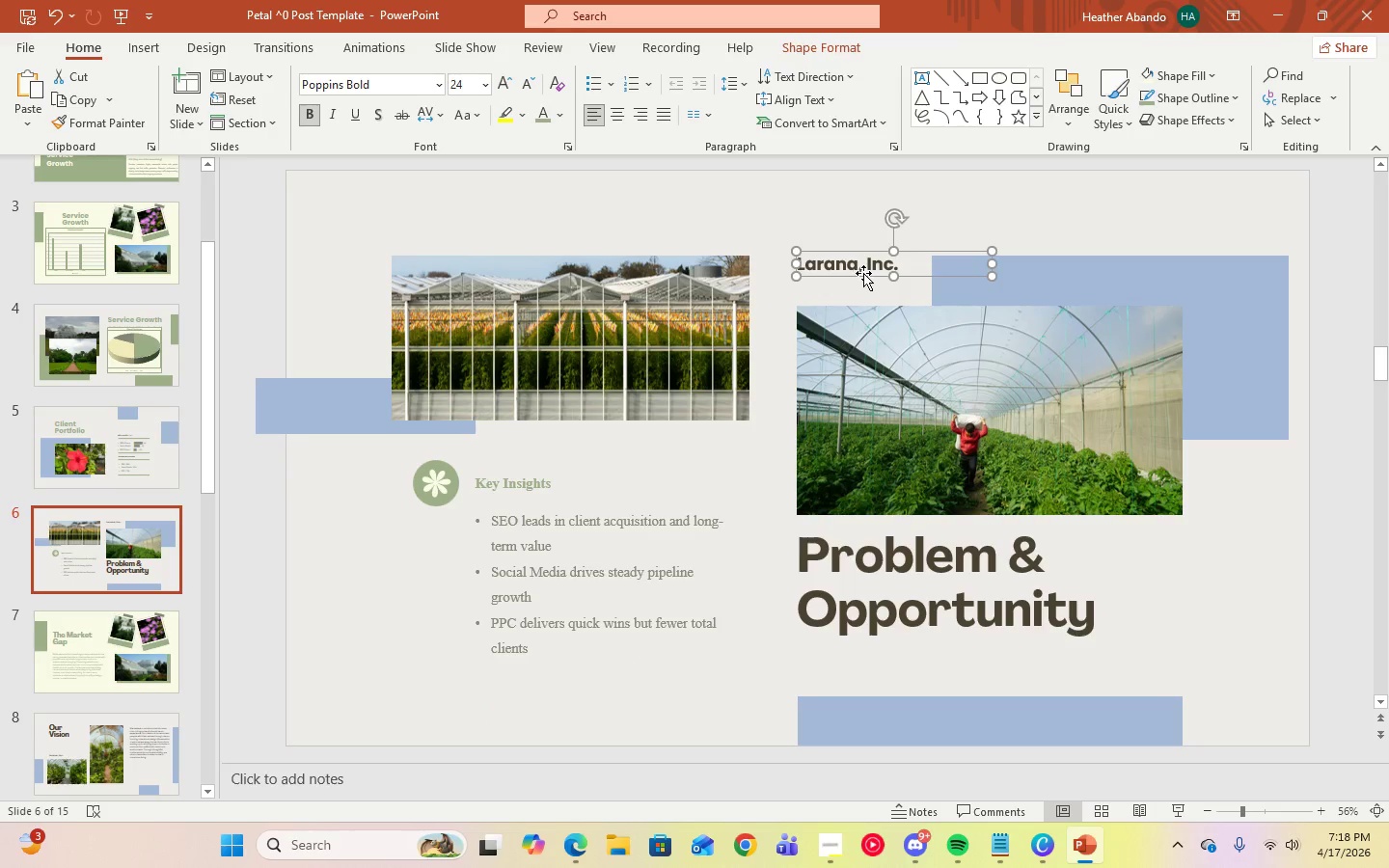 
left_click([865, 273])
 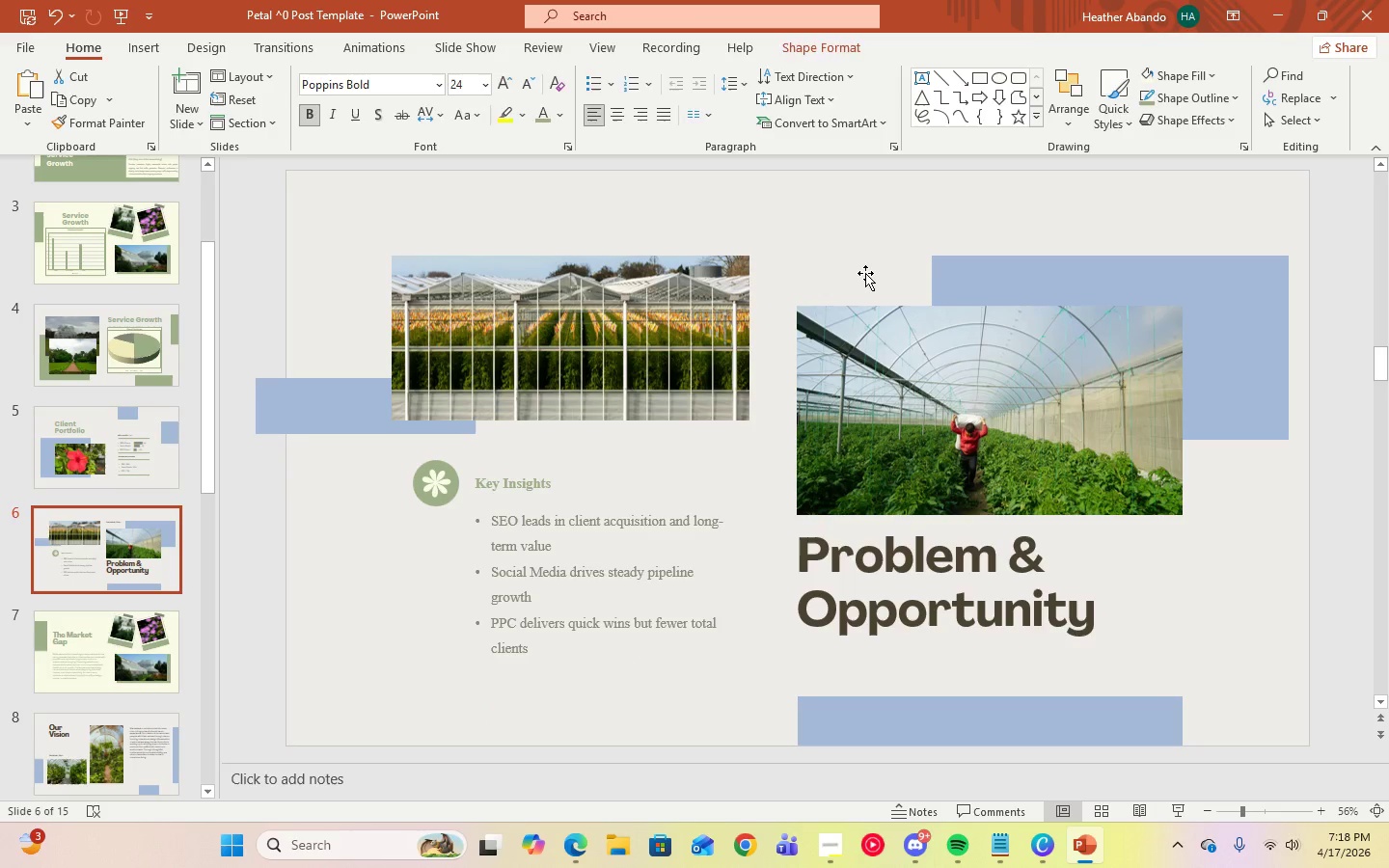 
key(Delete)
 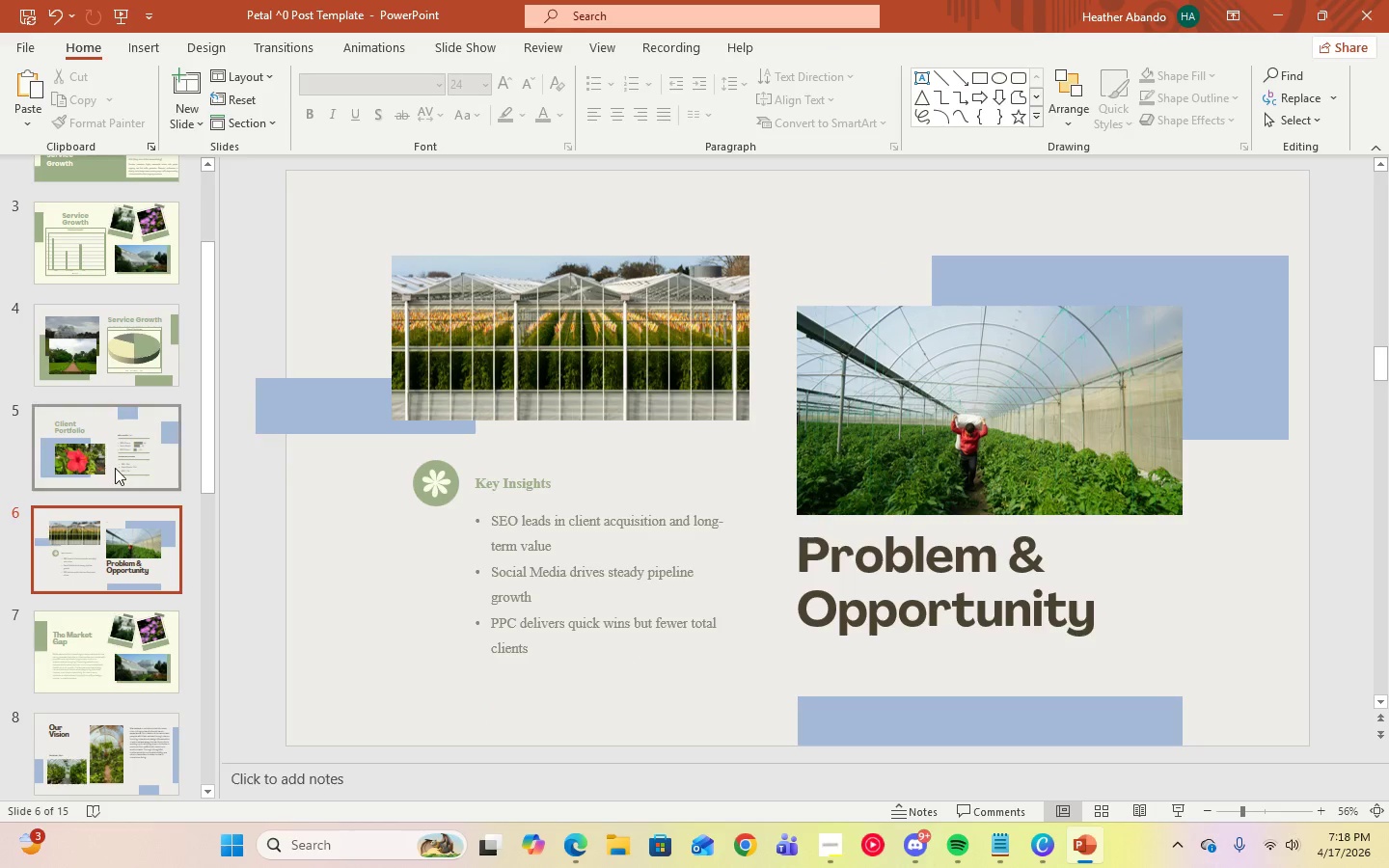 
left_click([115, 468])
 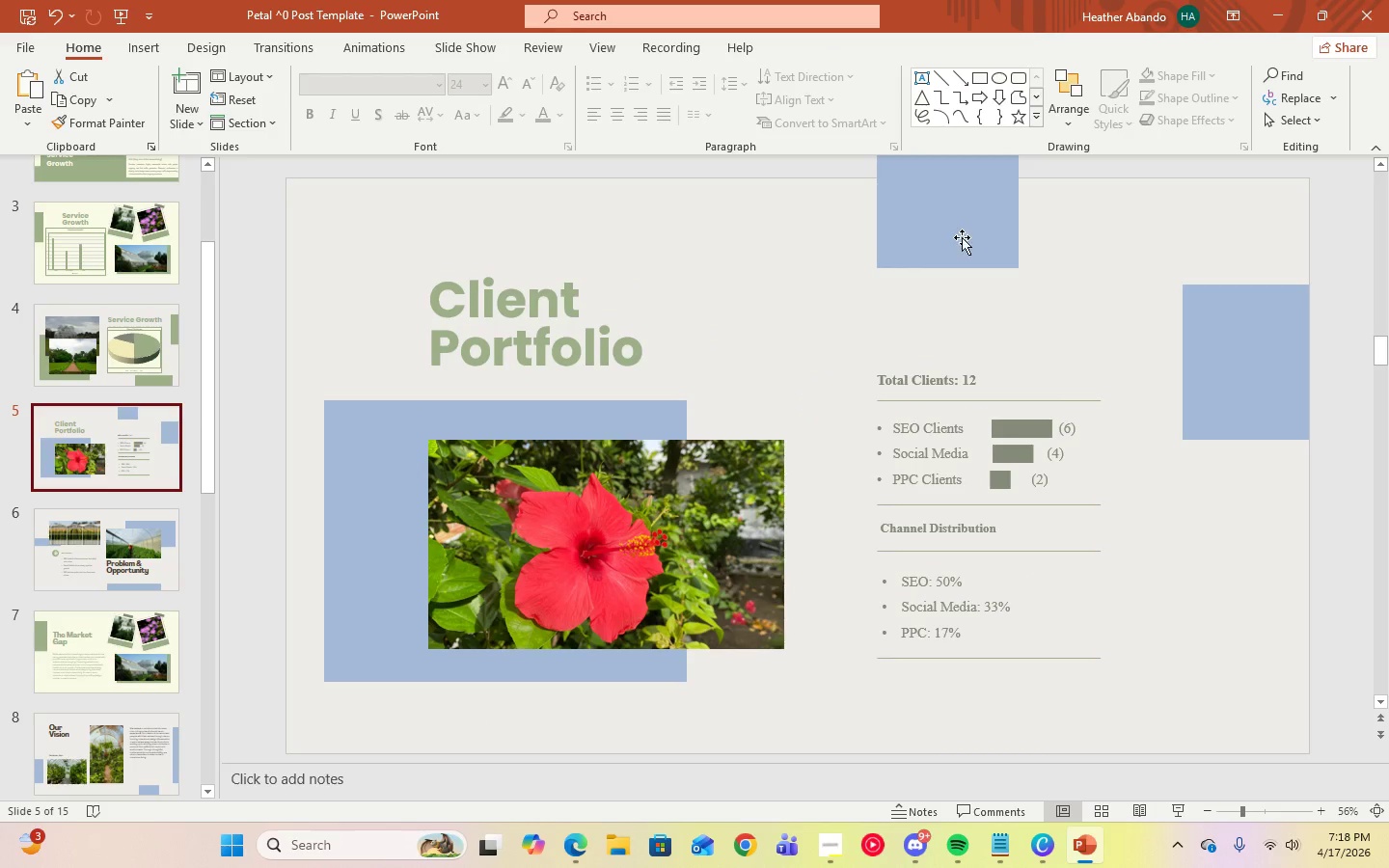 
left_click([957, 227])
 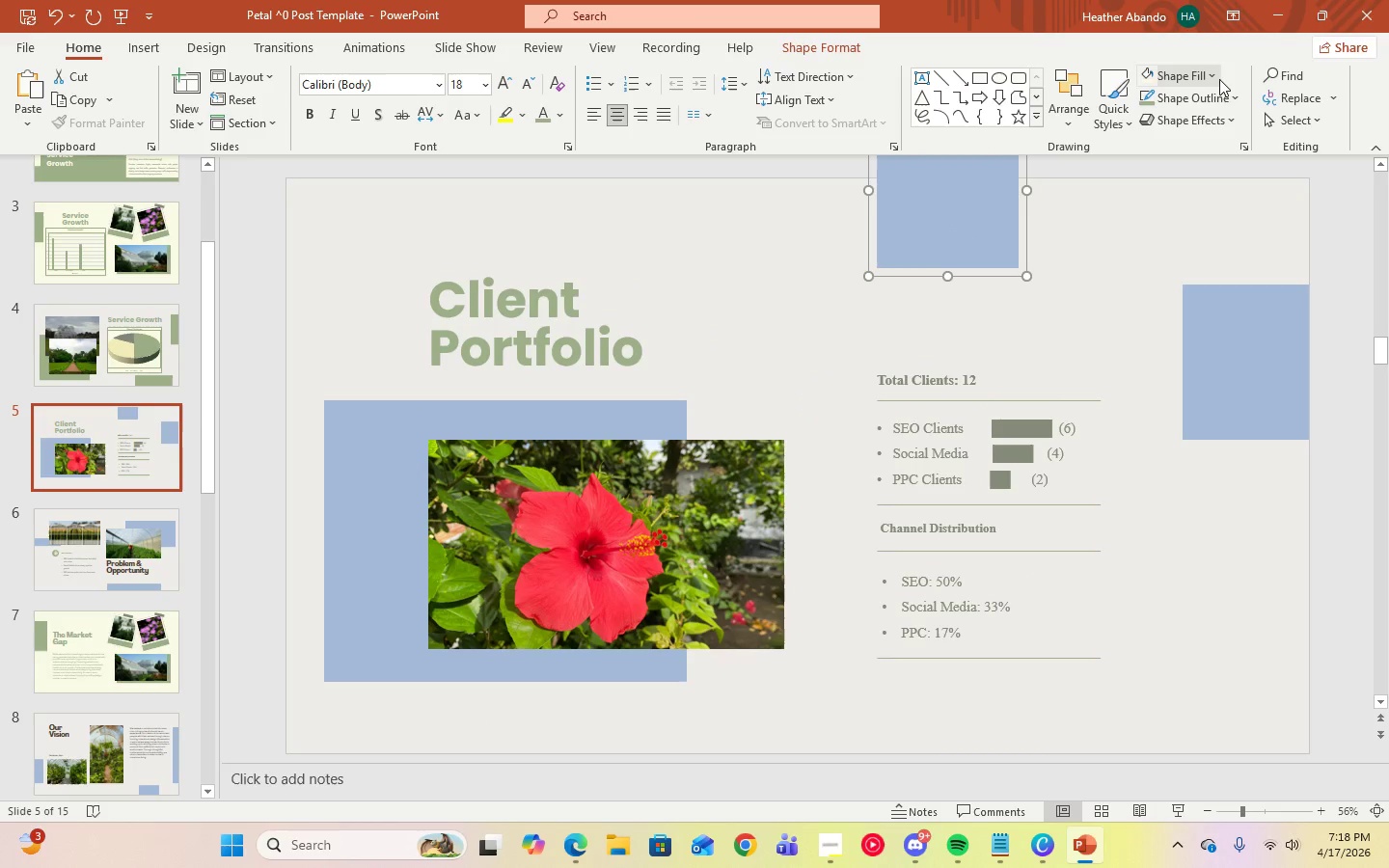 
left_click([1212, 79])
 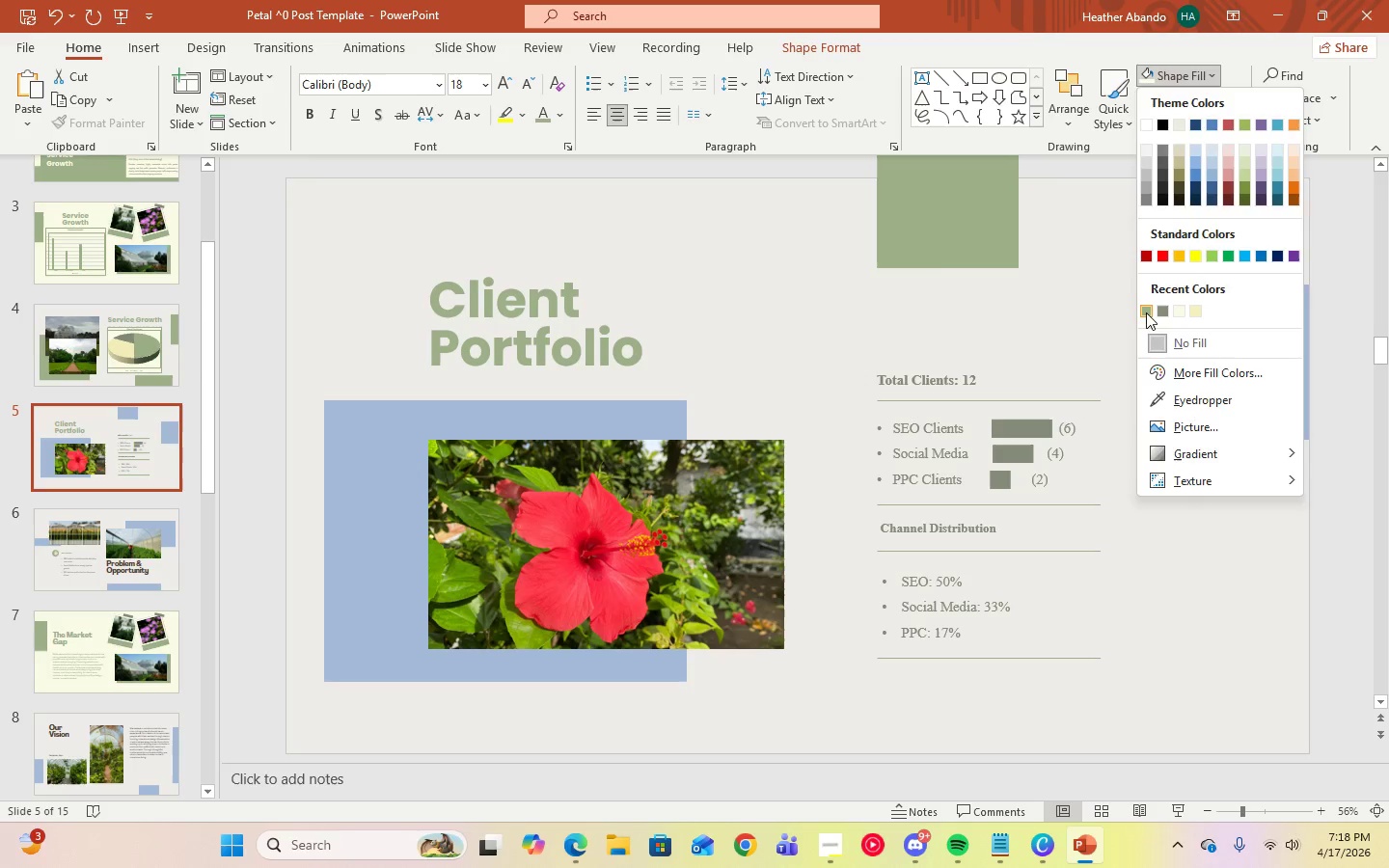 
double_click([1219, 333])
 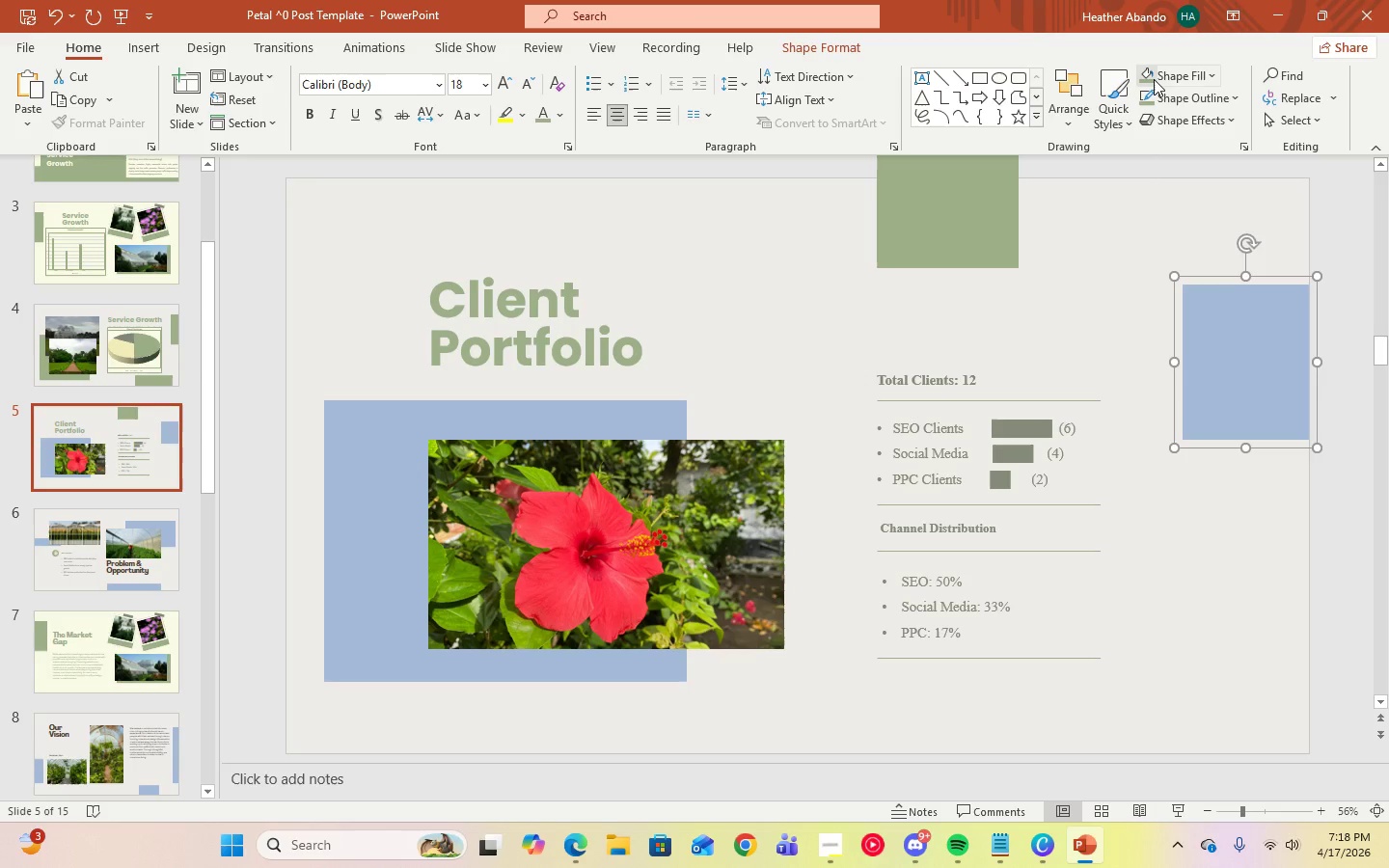 
left_click([1154, 79])
 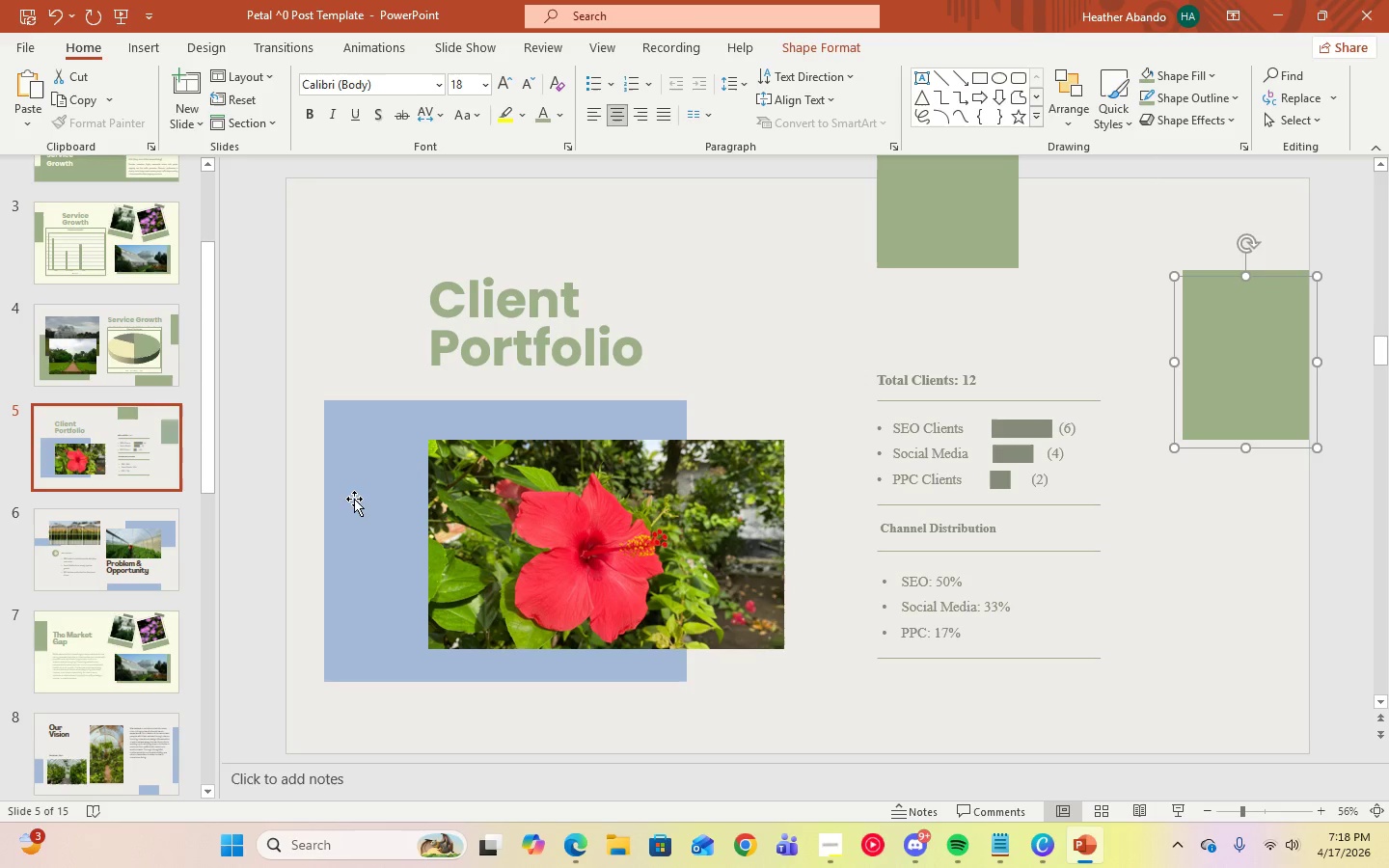 
left_click([354, 484])
 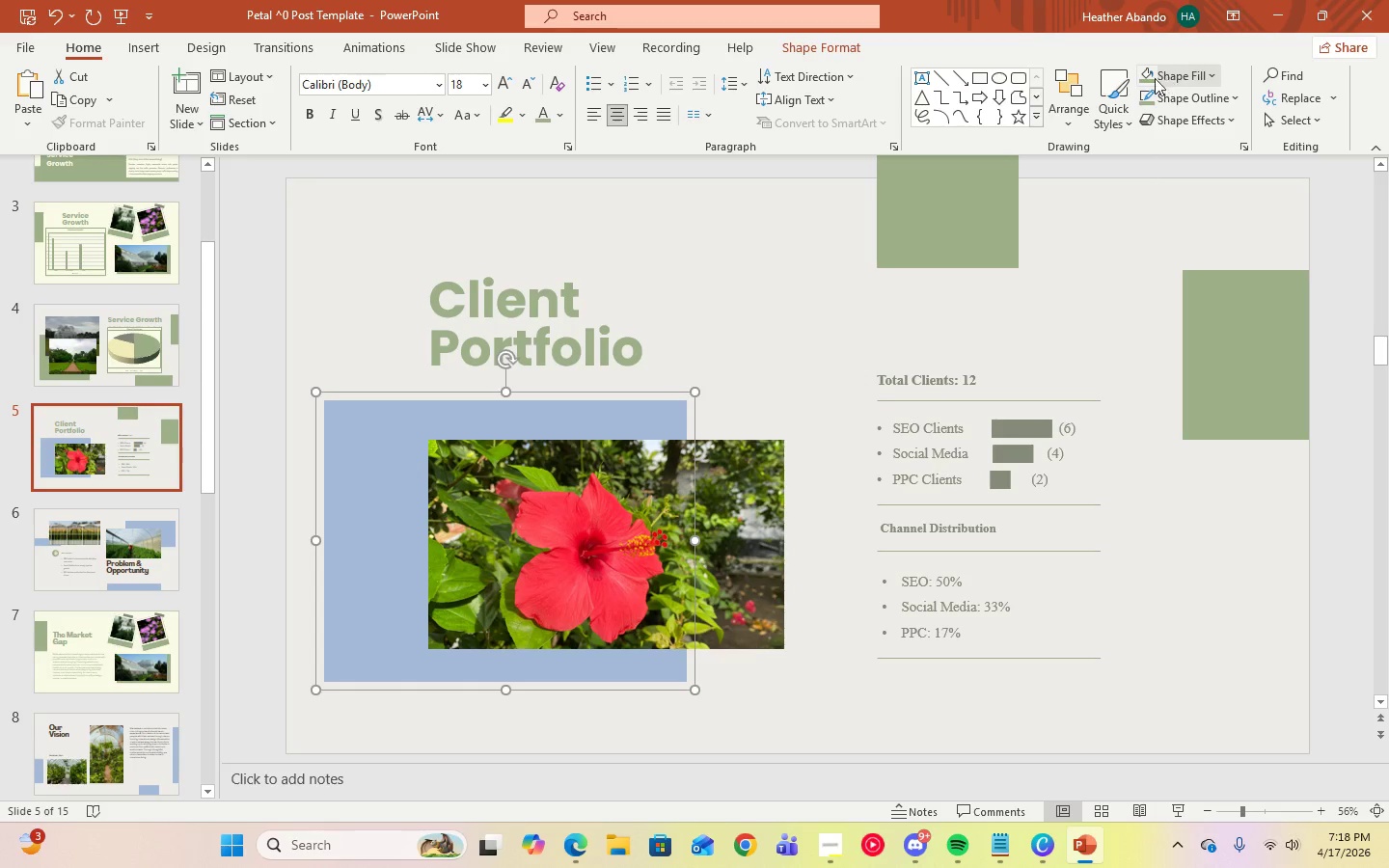 
left_click([1149, 78])
 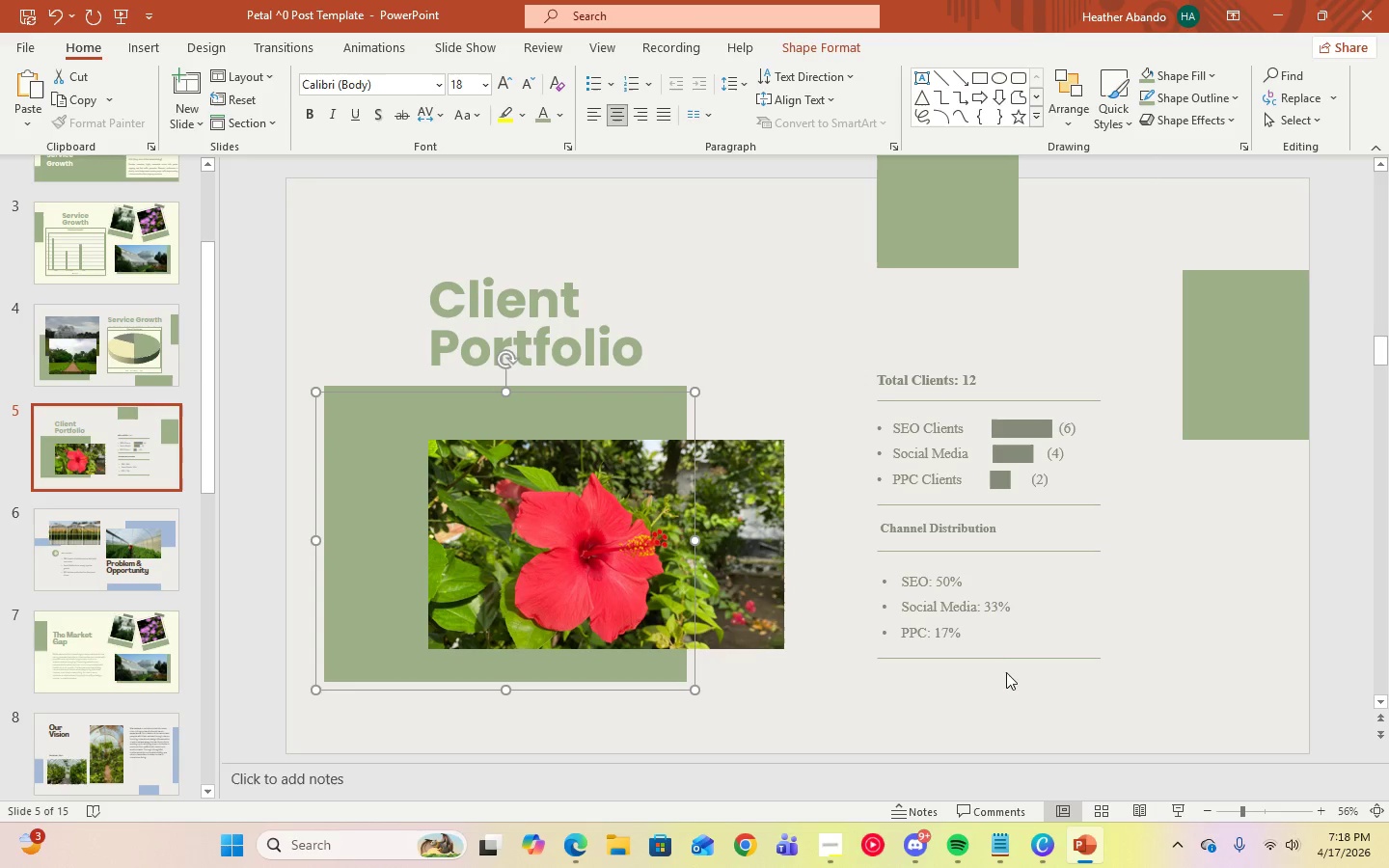 
left_click([1000, 656])
 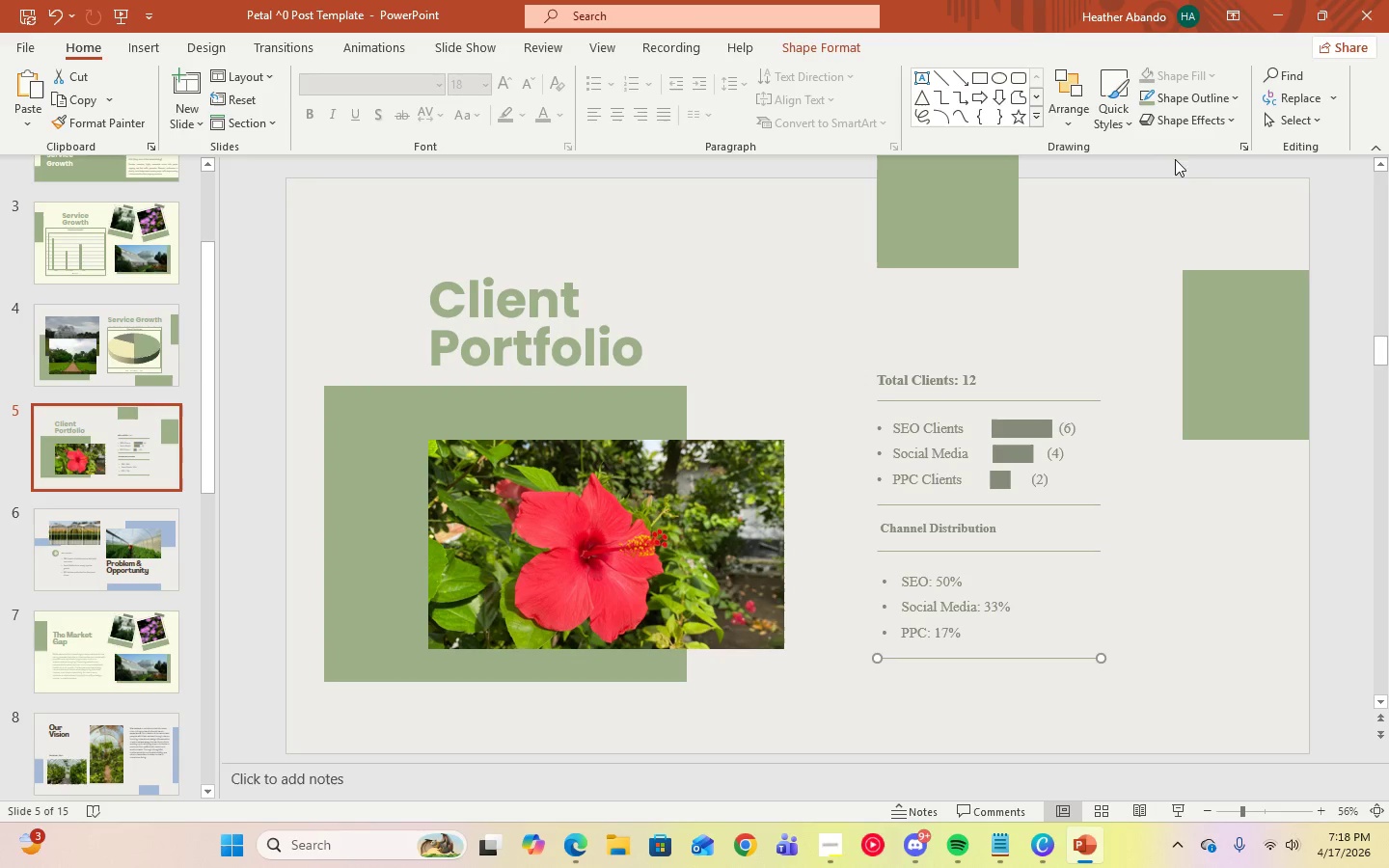 
left_click([1155, 100])
 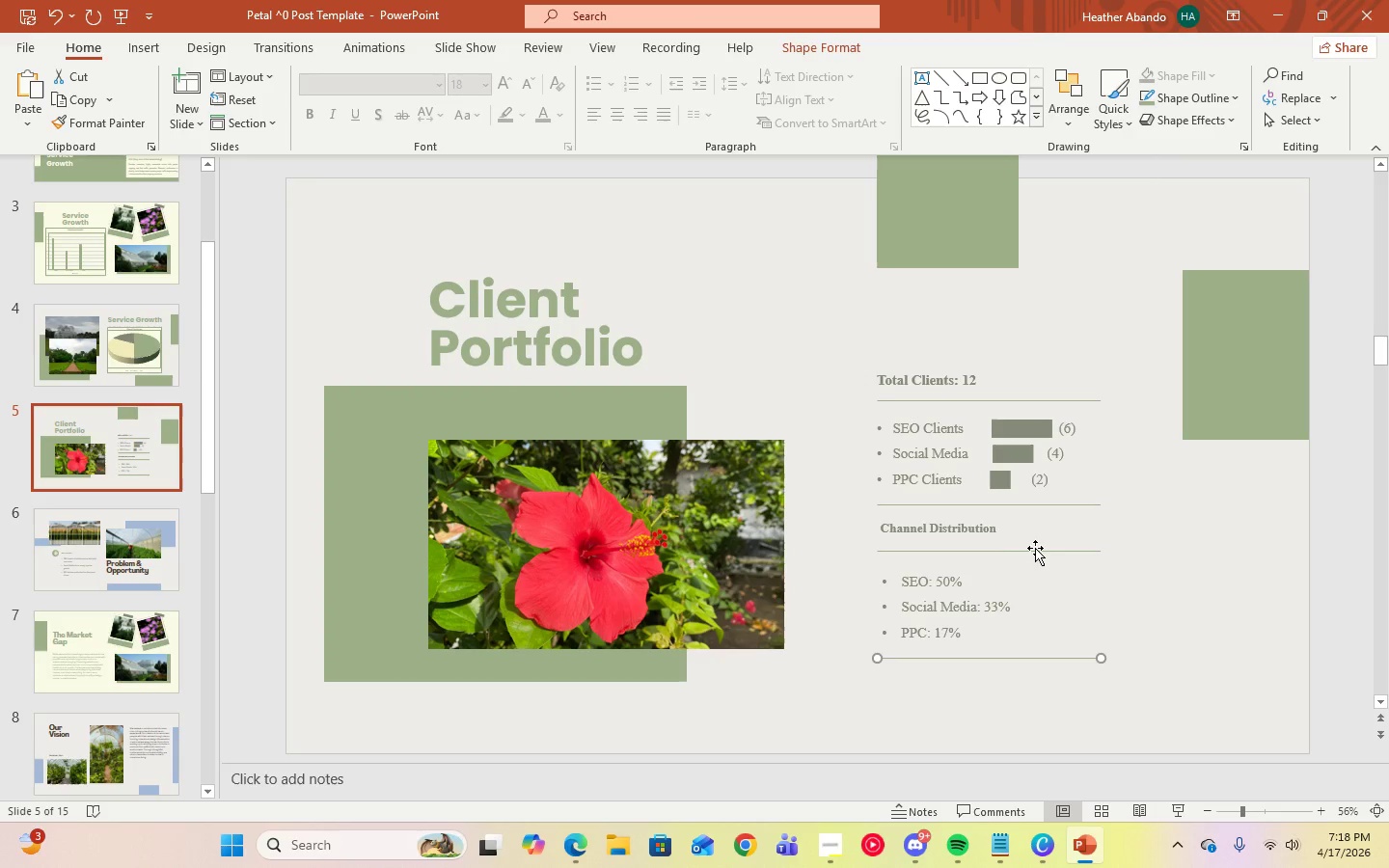 
left_click([1037, 551])
 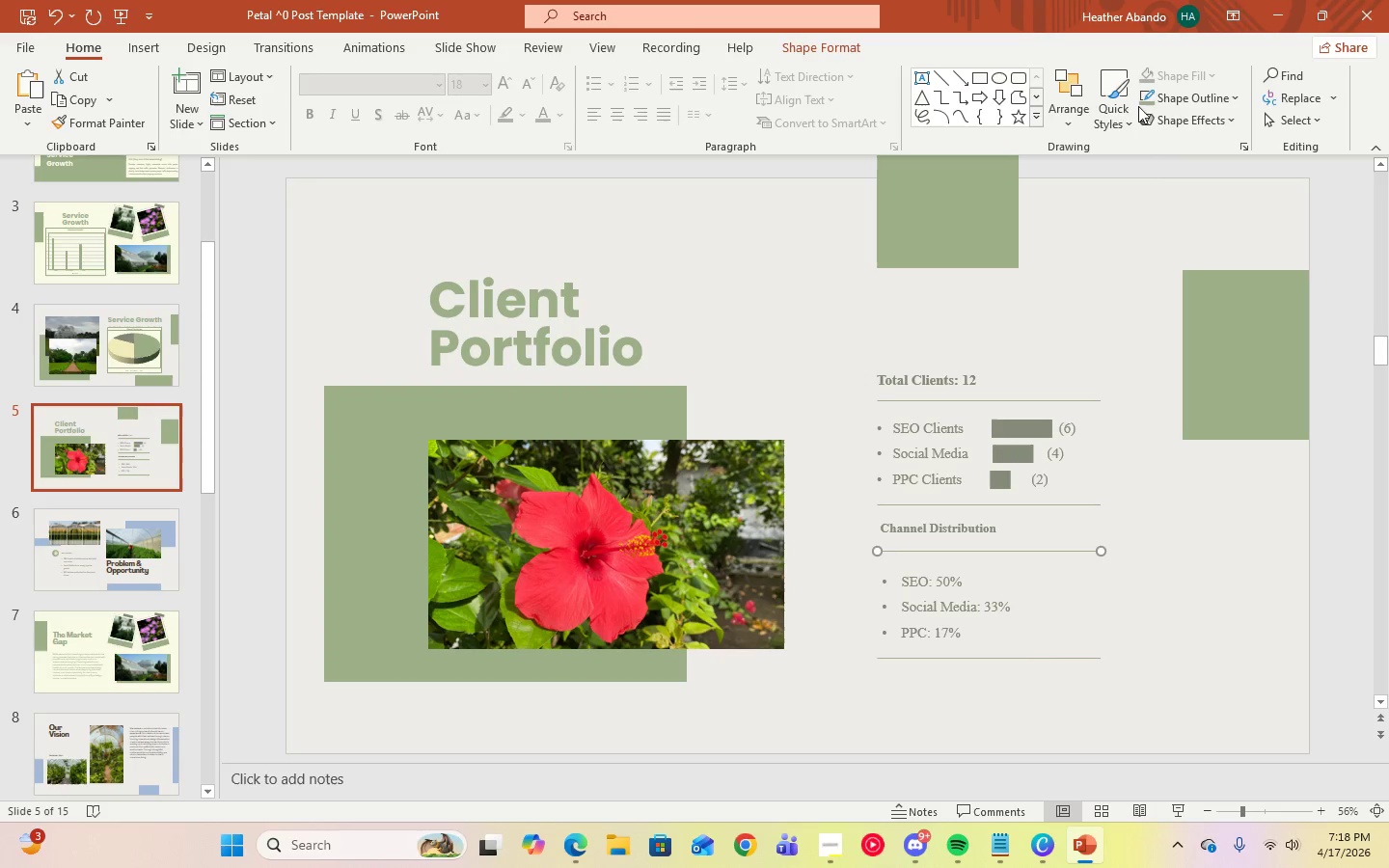 
left_click([1143, 94])
 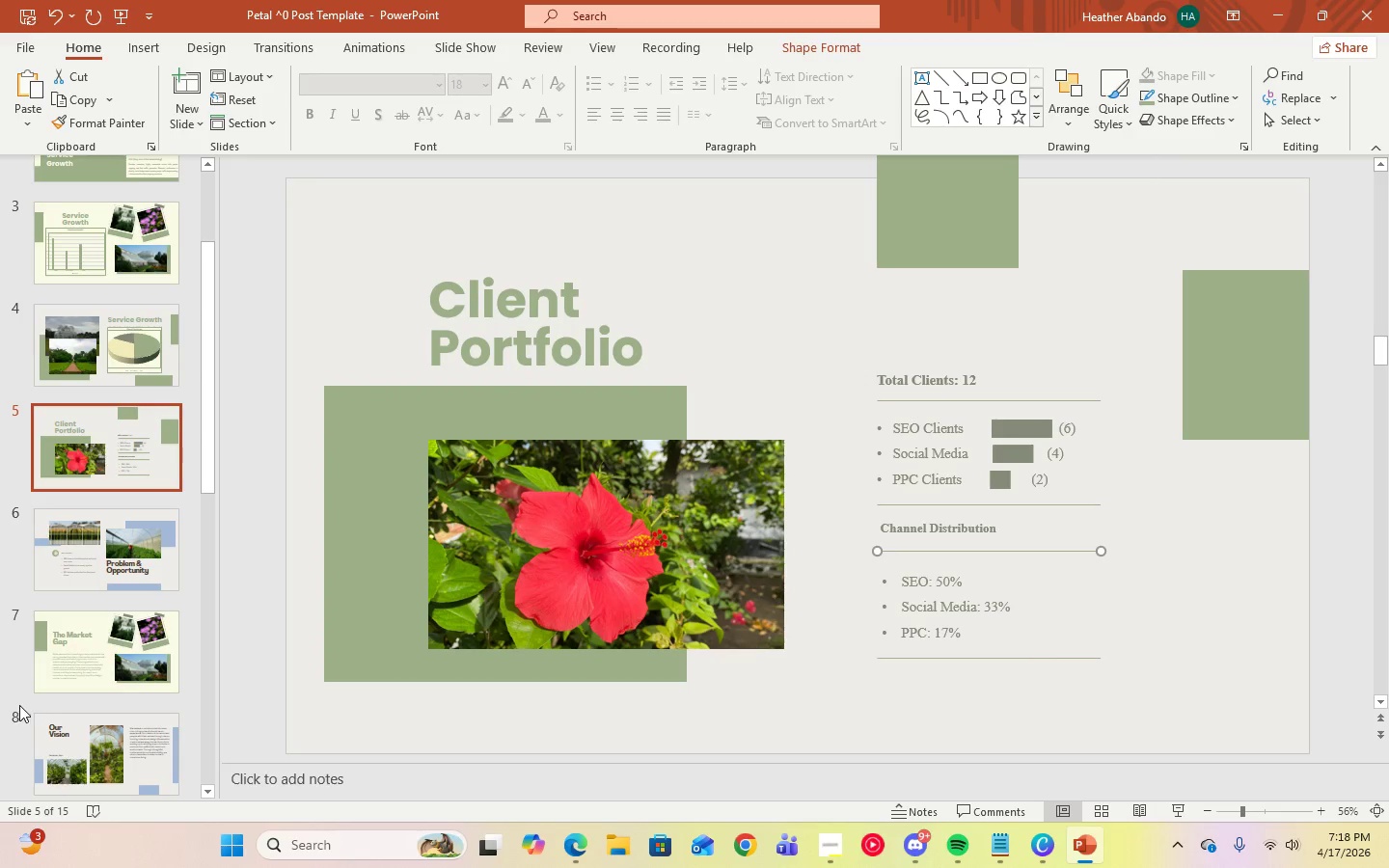 
left_click([163, 538])
 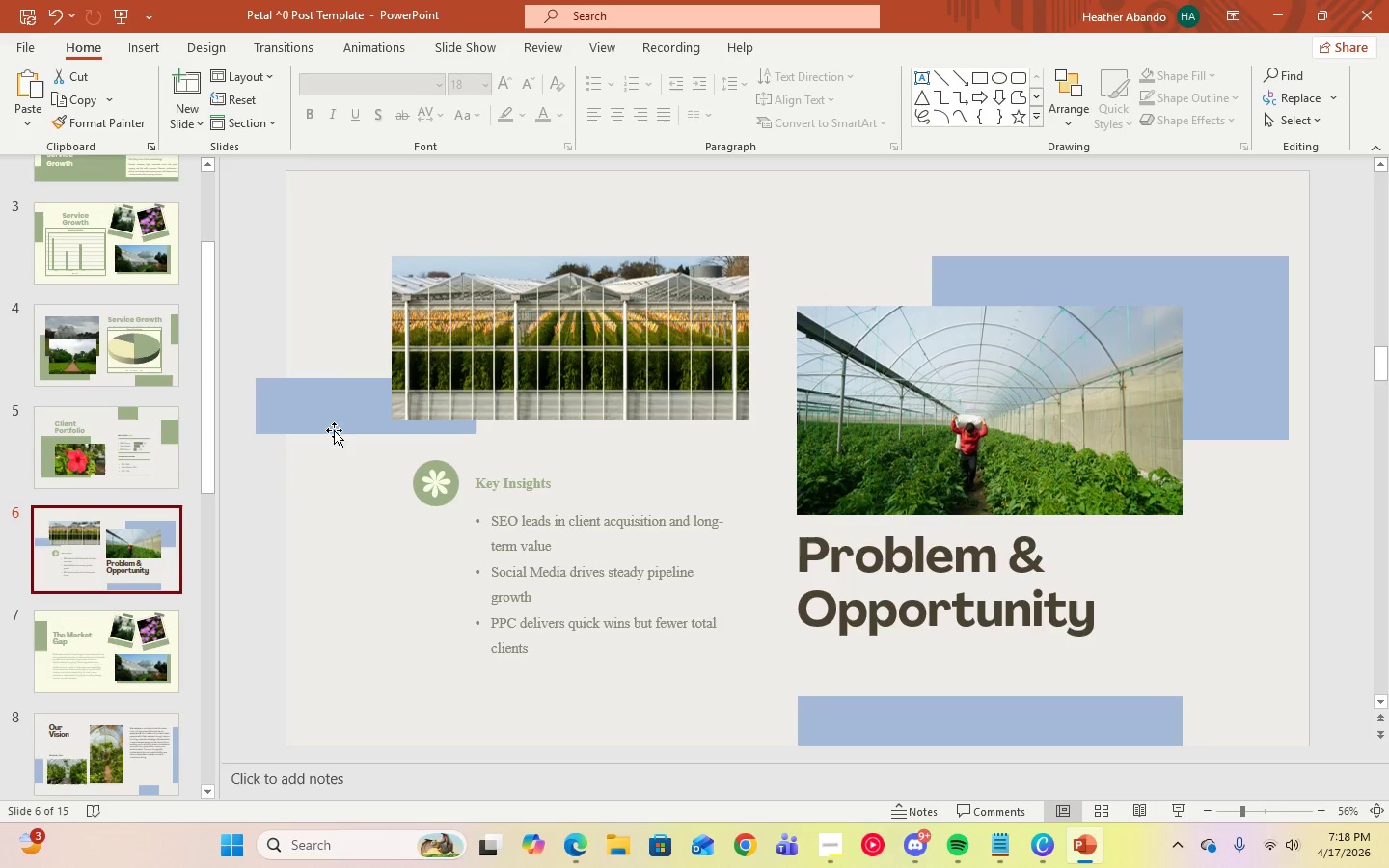 
left_click([317, 405])